 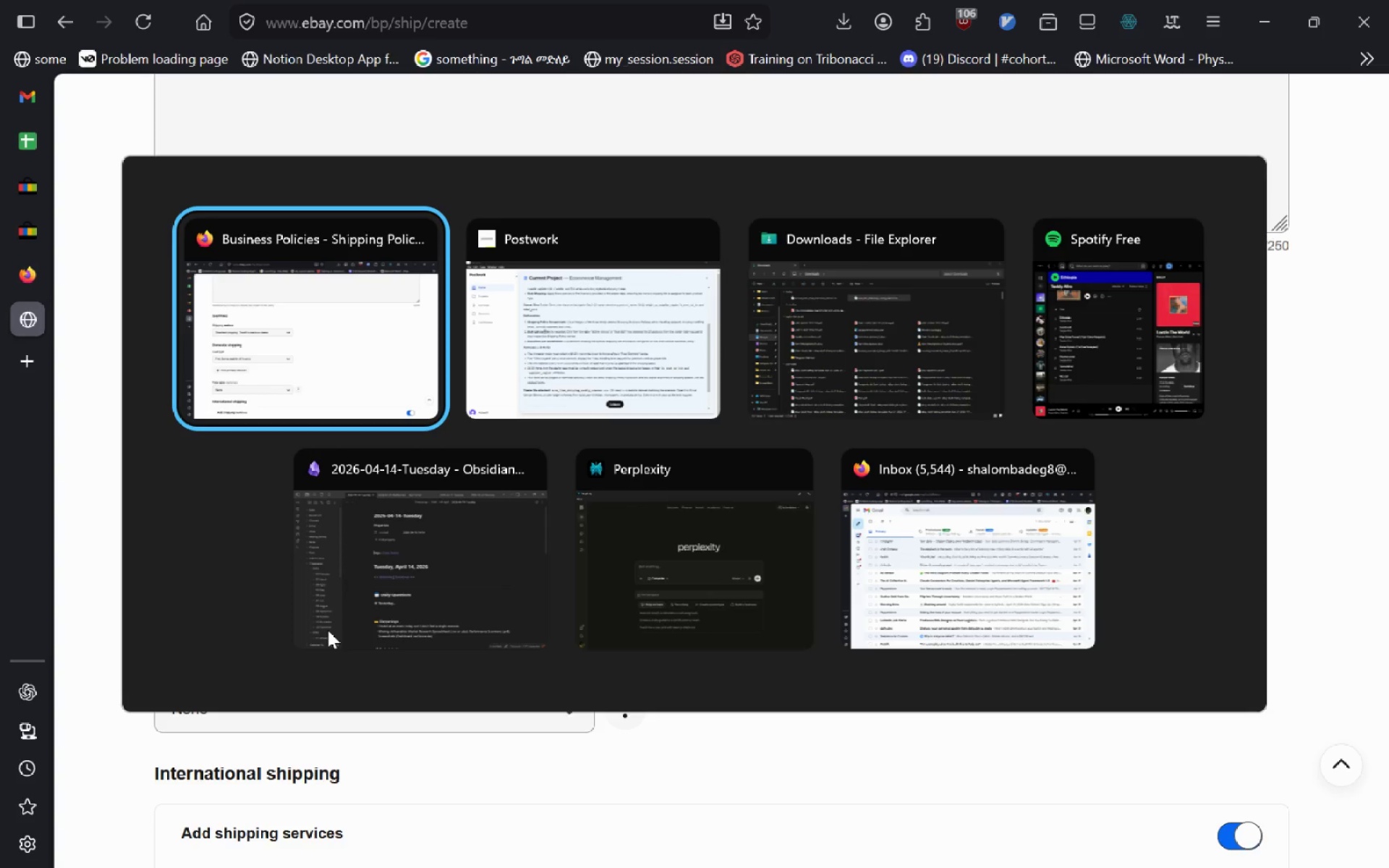 
key(Alt+Shift+Tab)
 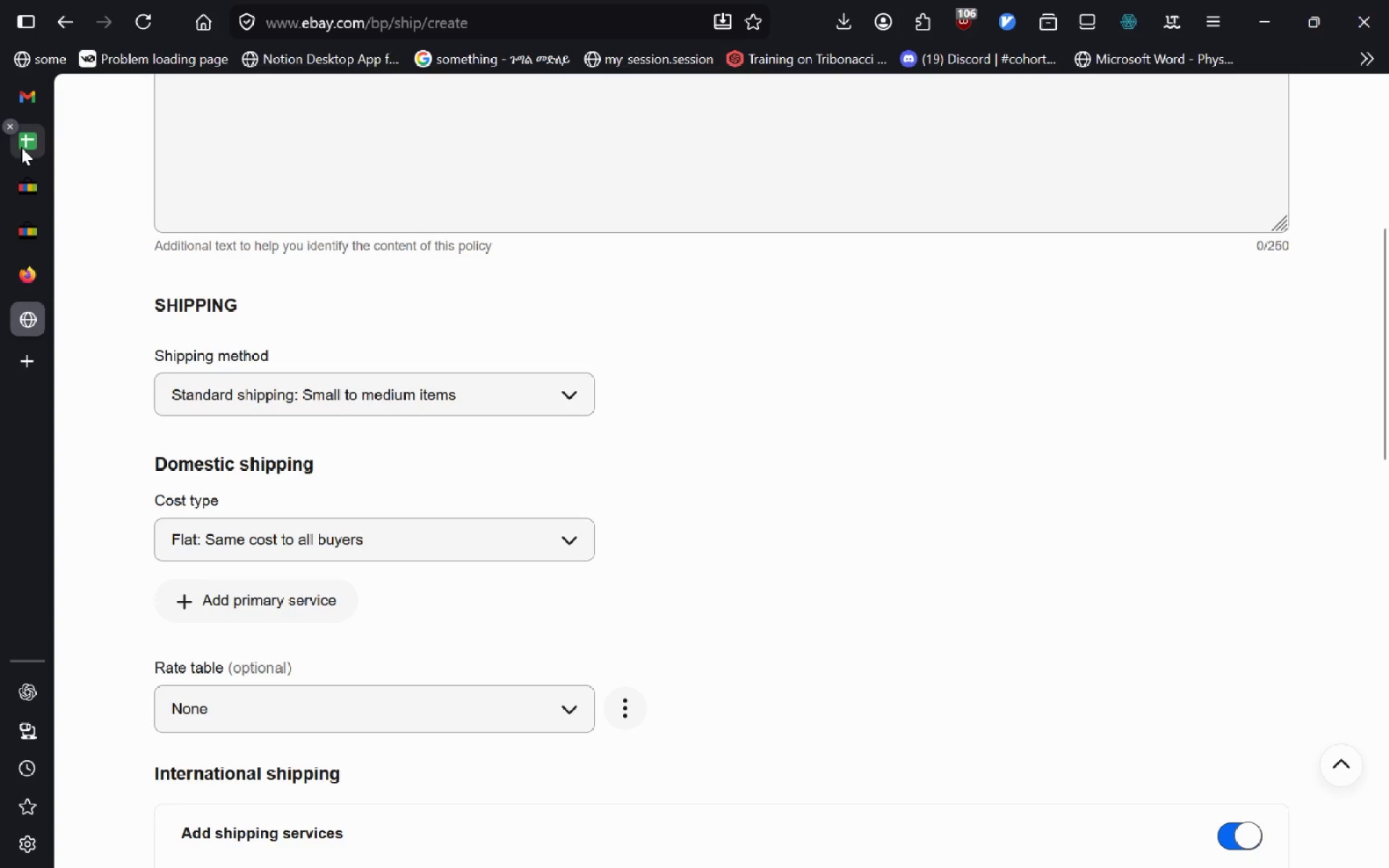 
left_click([21, 147])
 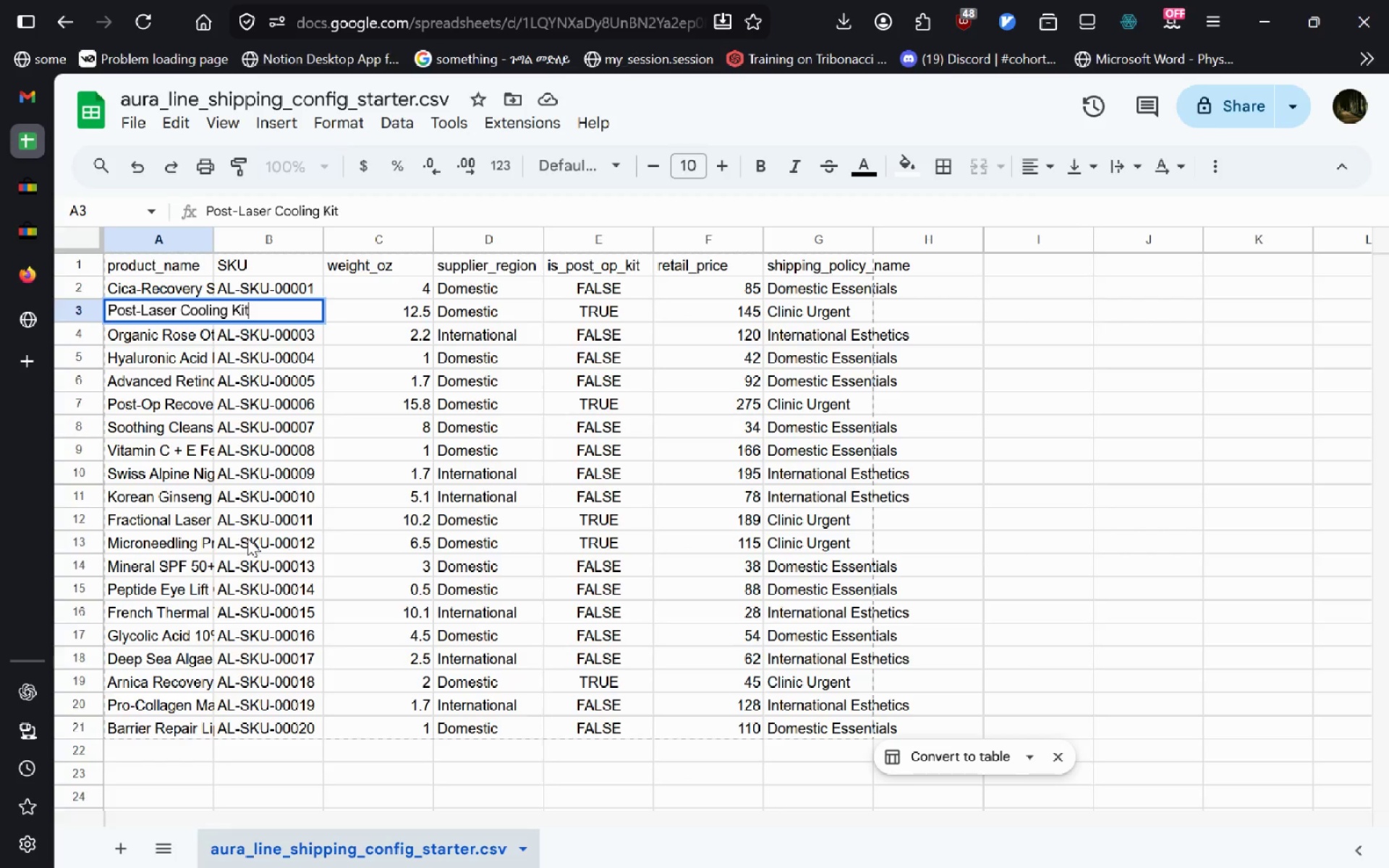 
left_click([326, 336])
 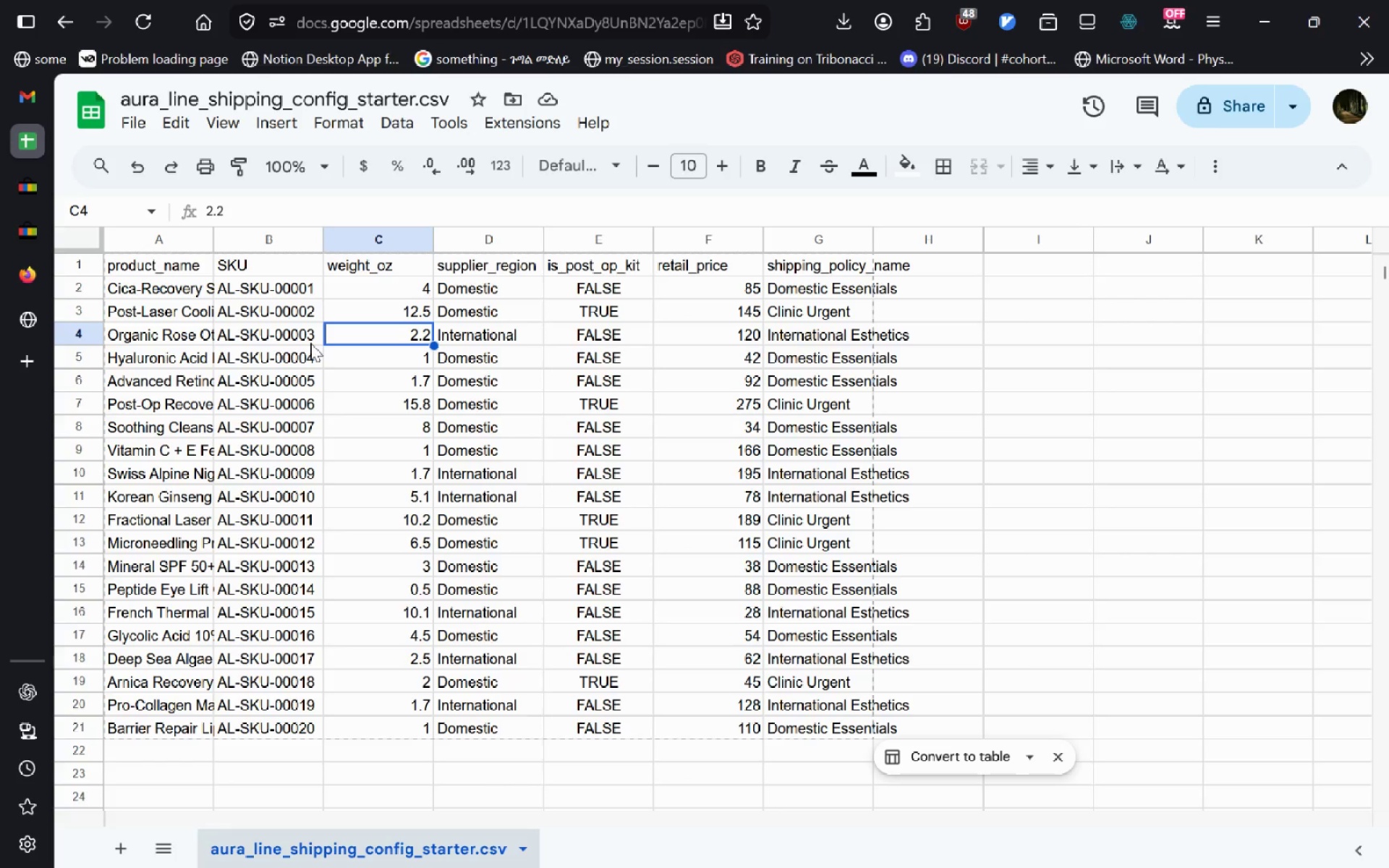 
left_click_drag(start_coordinate=[131, 278], to_coordinate=[169, 694])
 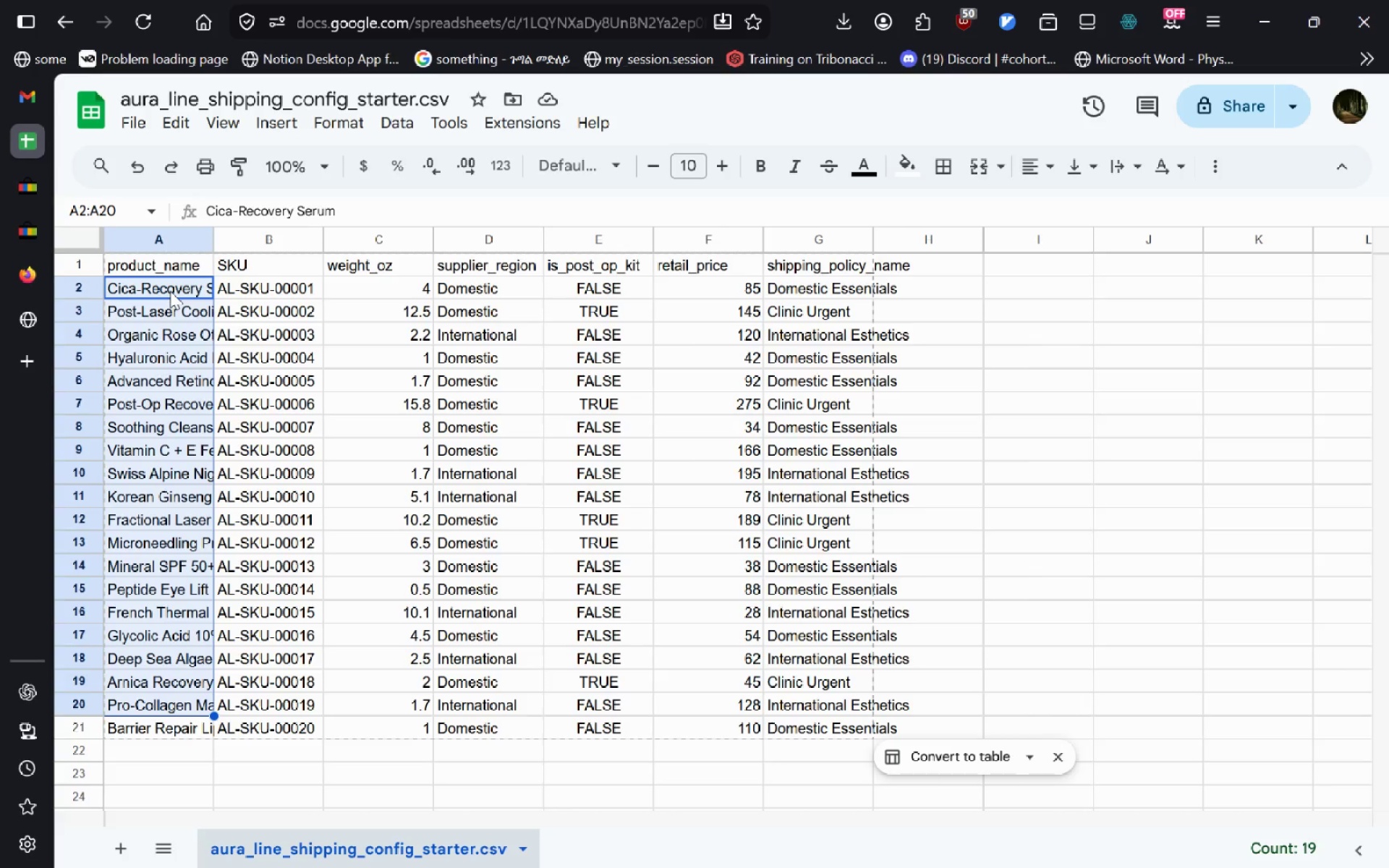 
double_click([170, 291])
 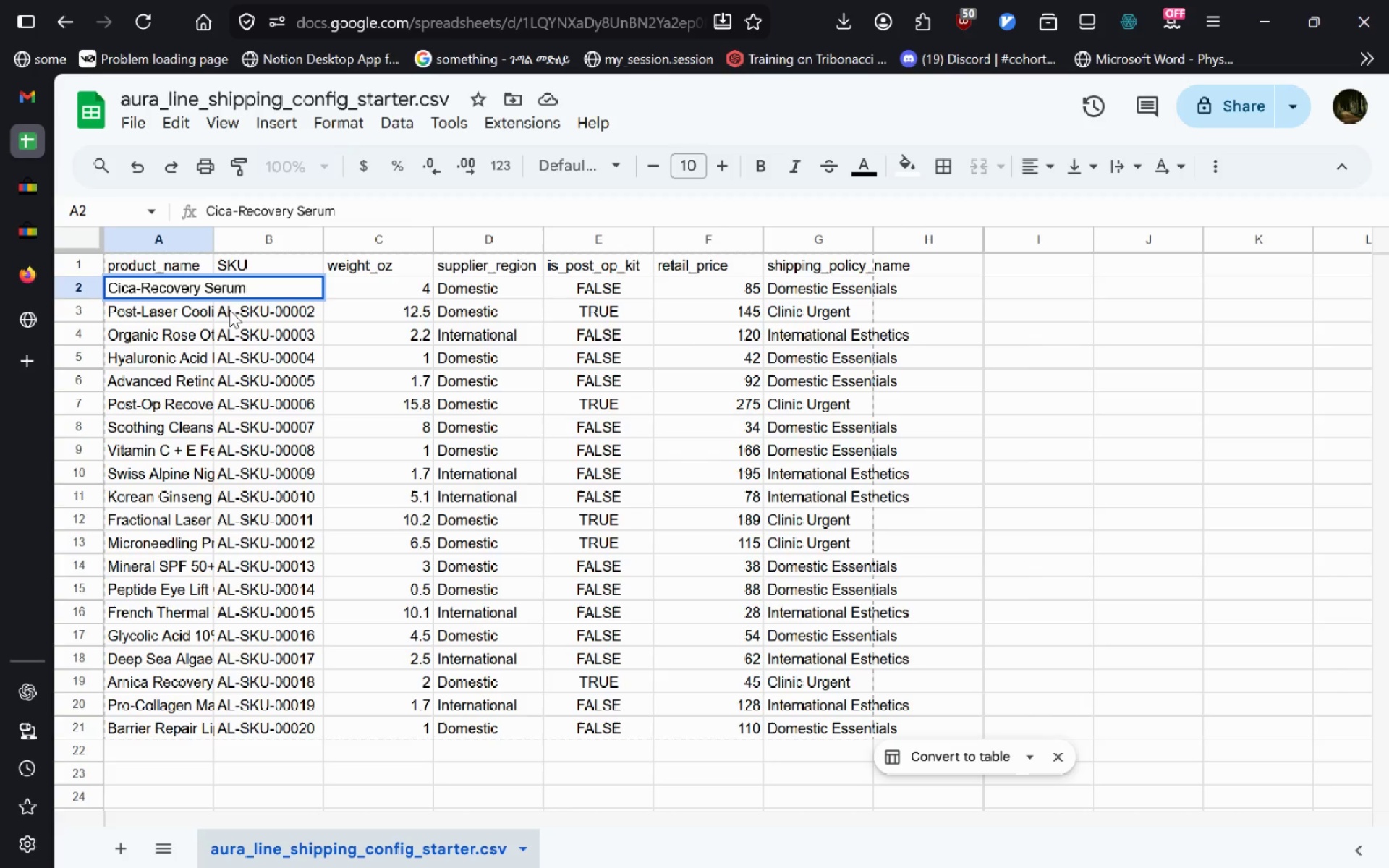 
key(Control+A)
 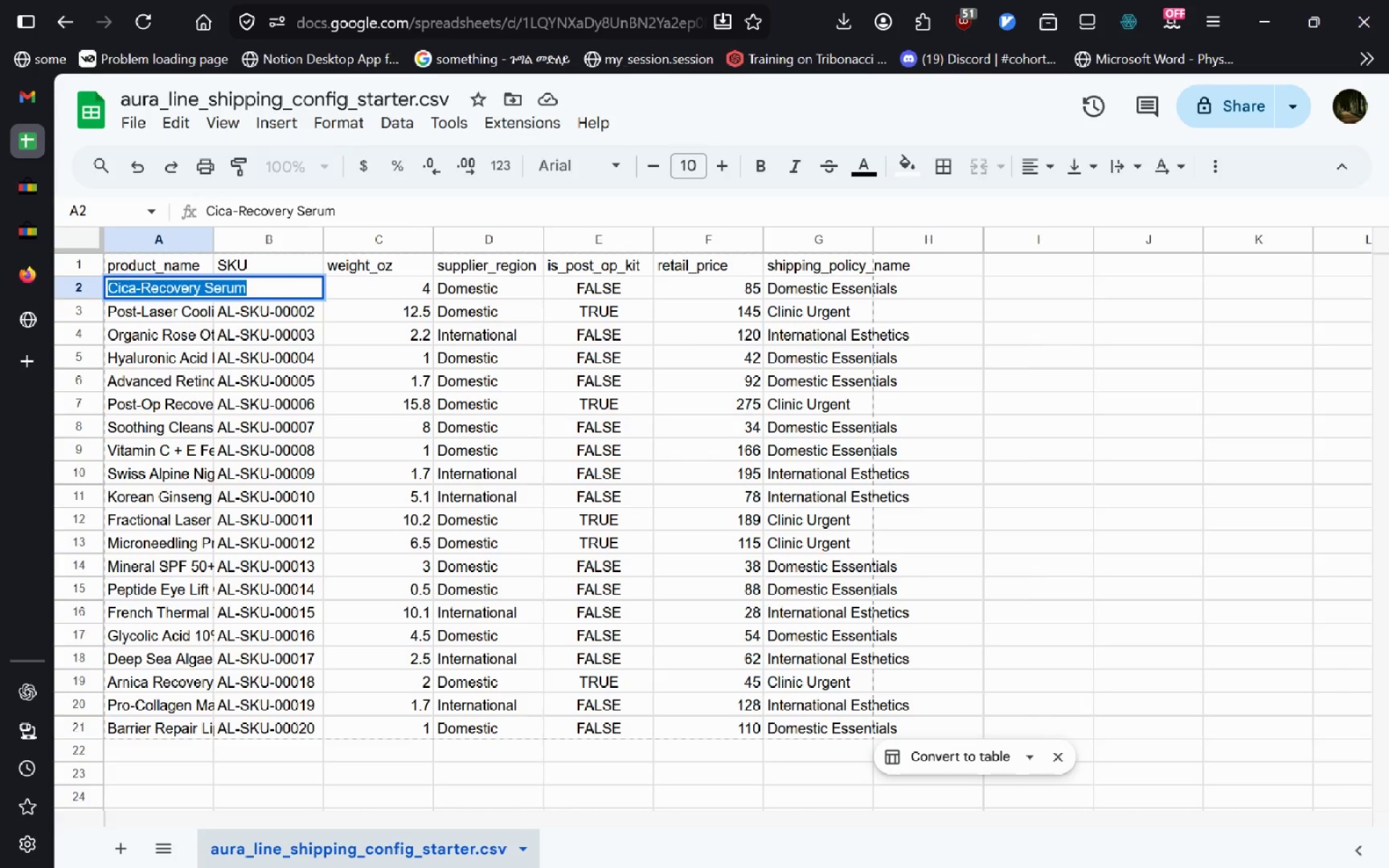 
key(Control+C)
 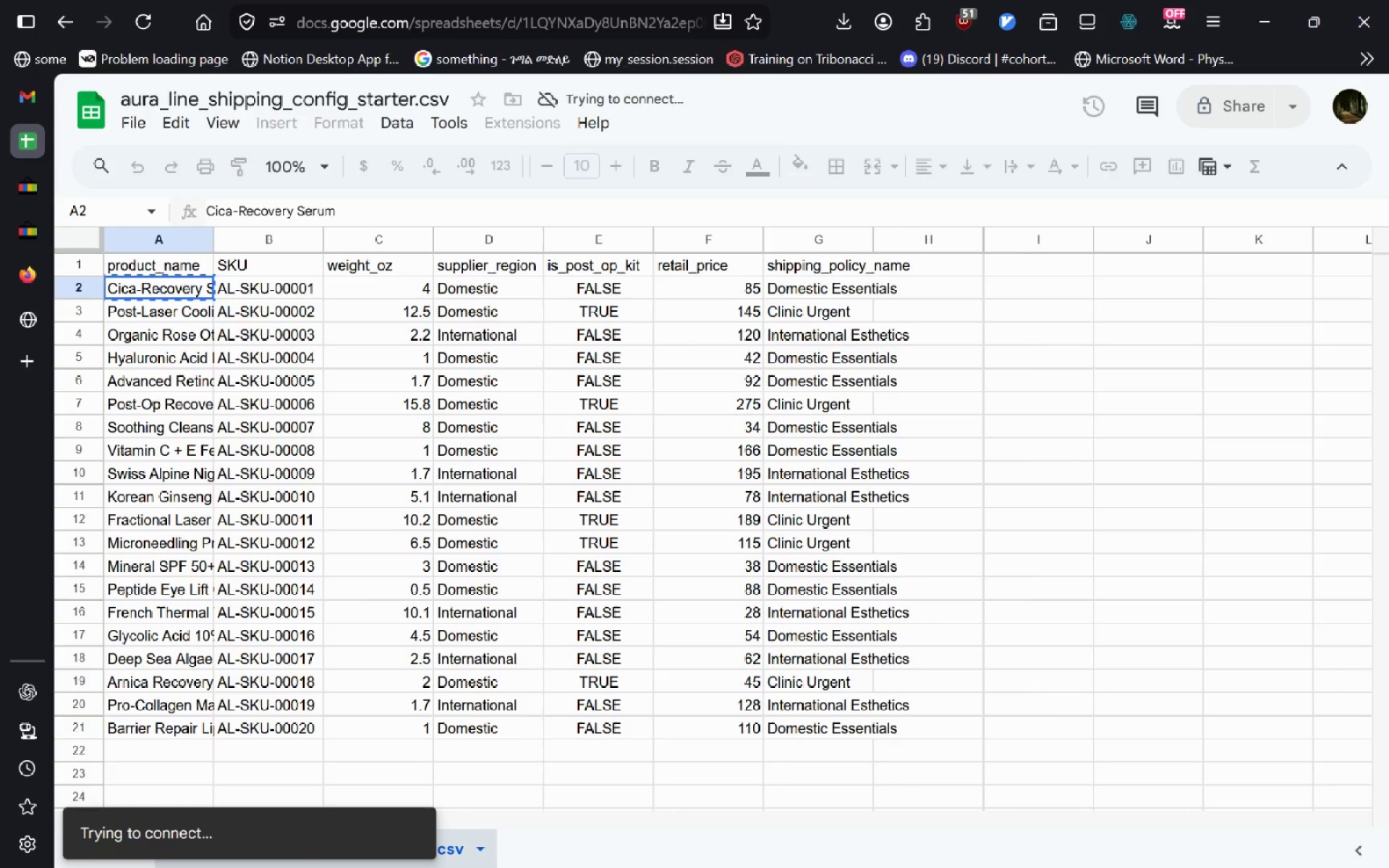 
key(Control+T)
 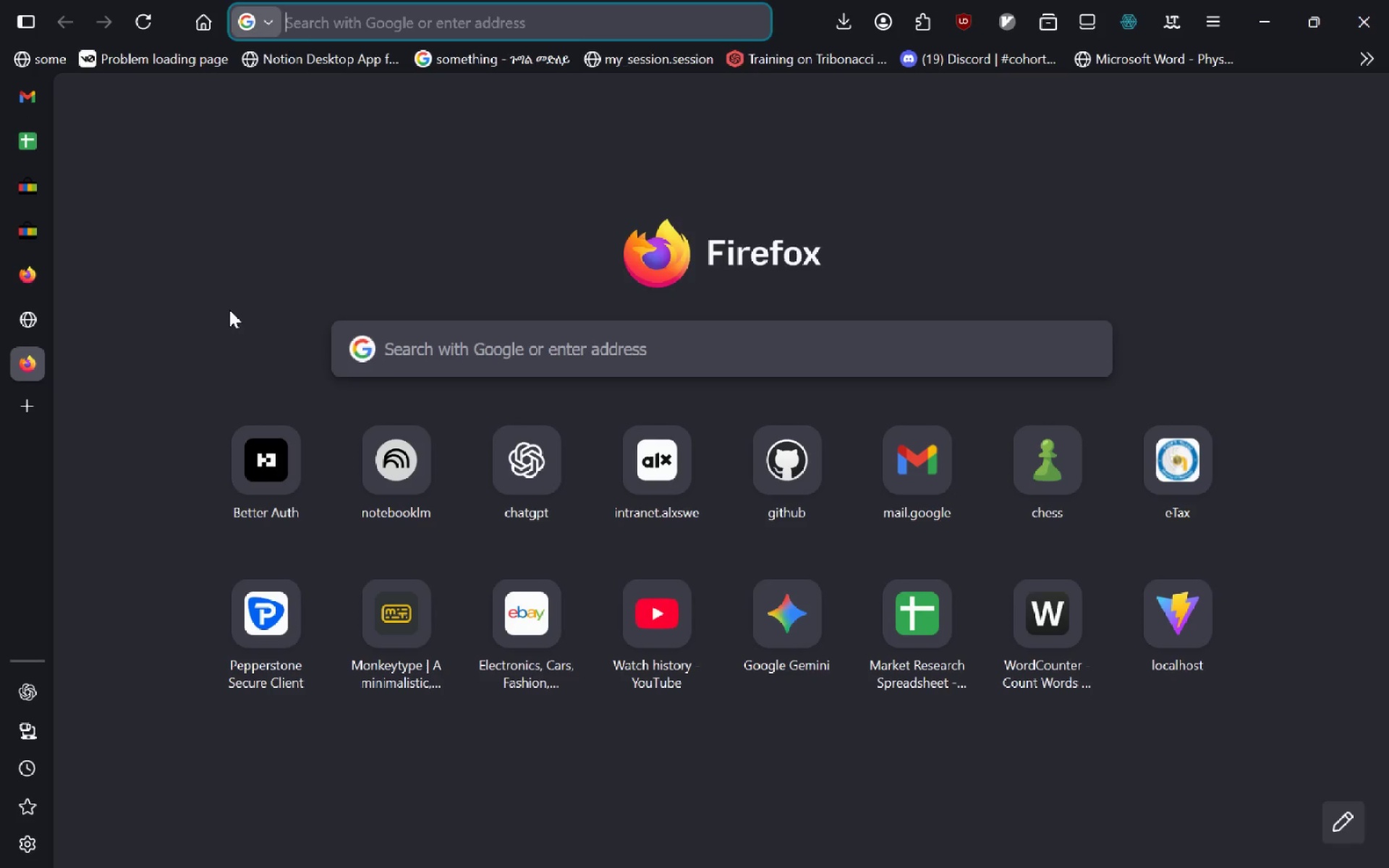 
key(Control+V)
 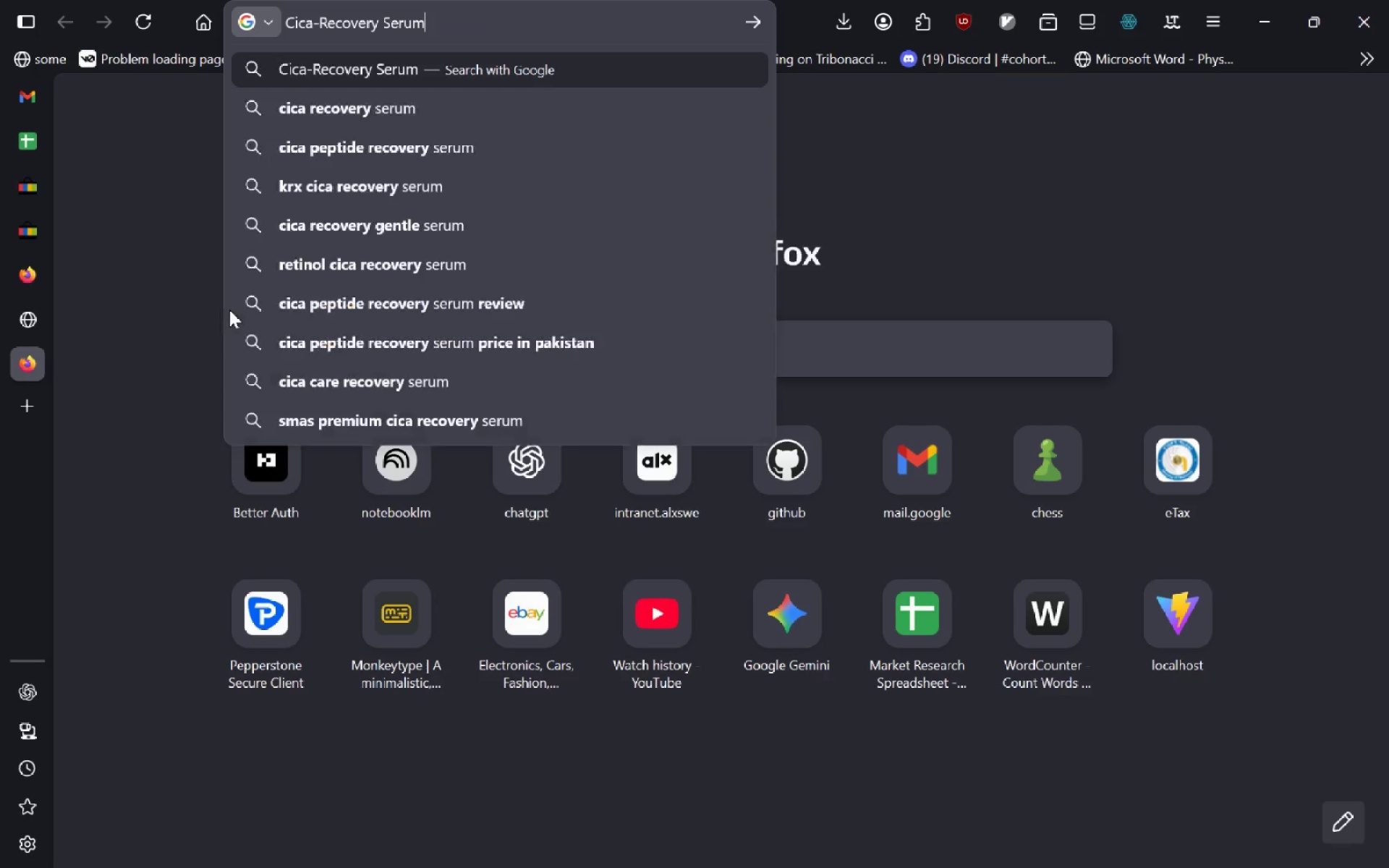 
key(Control+Enter)
 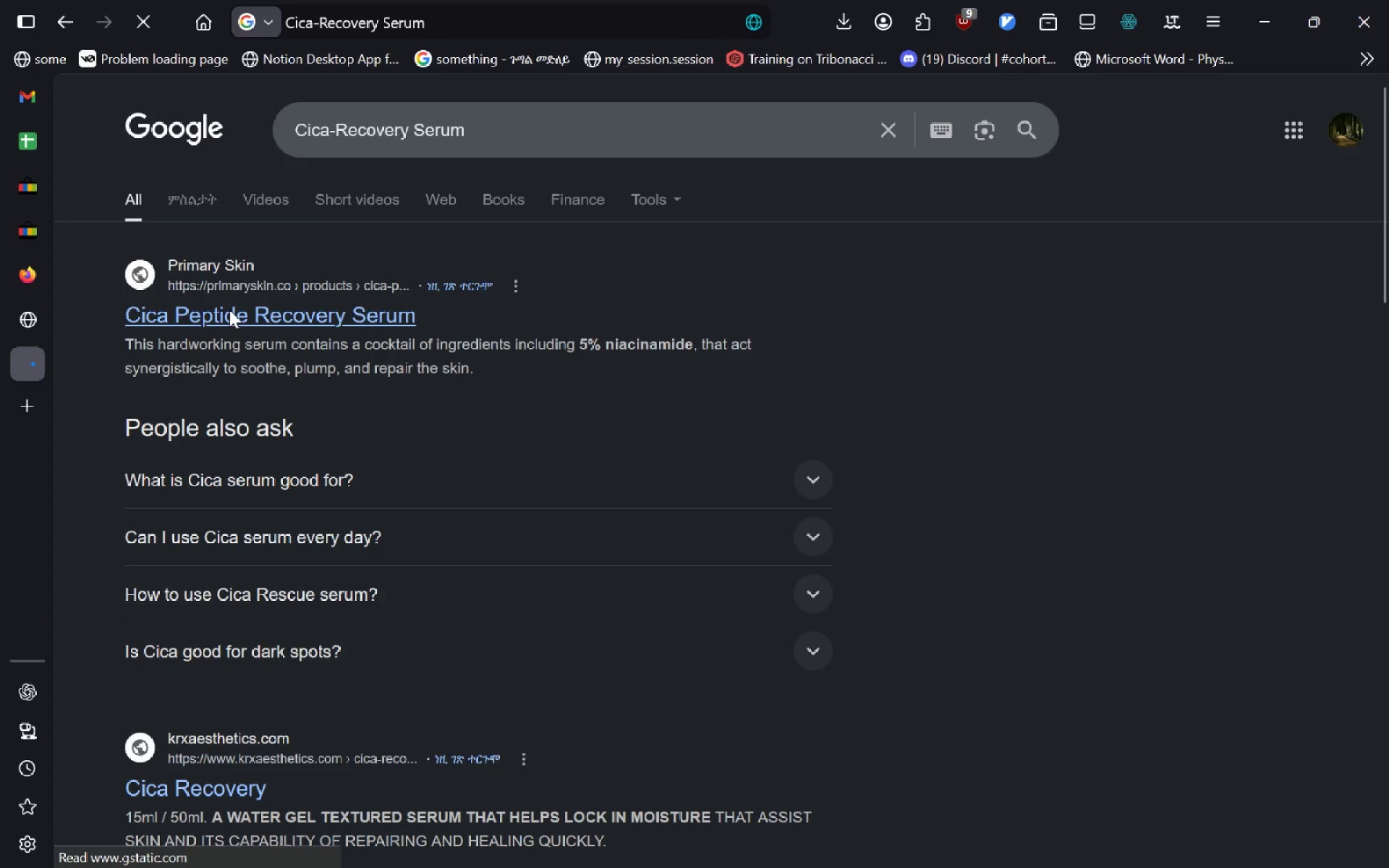 
key(Control+Shift+Tab)
 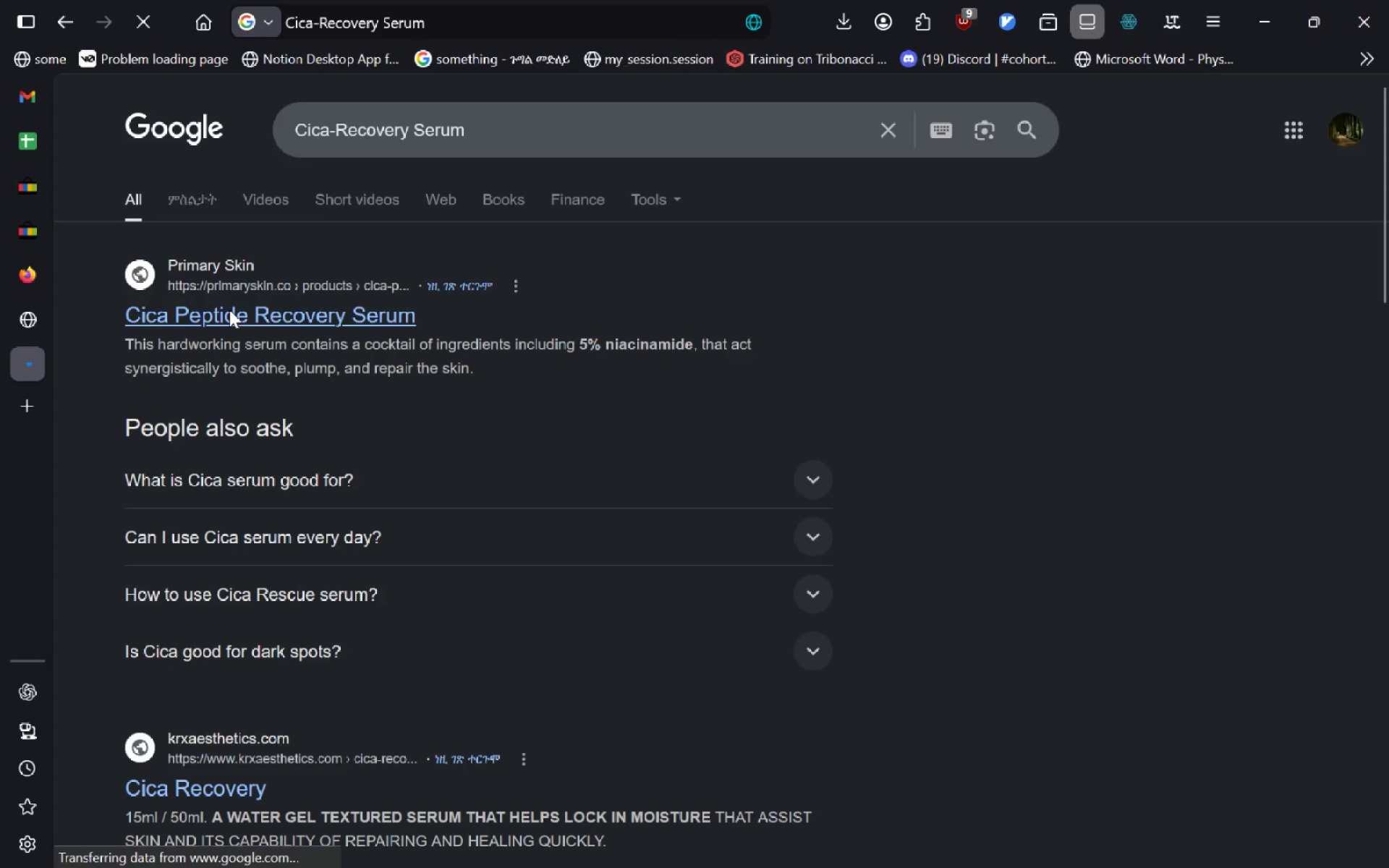 
key(Control+Shift+Tab)
 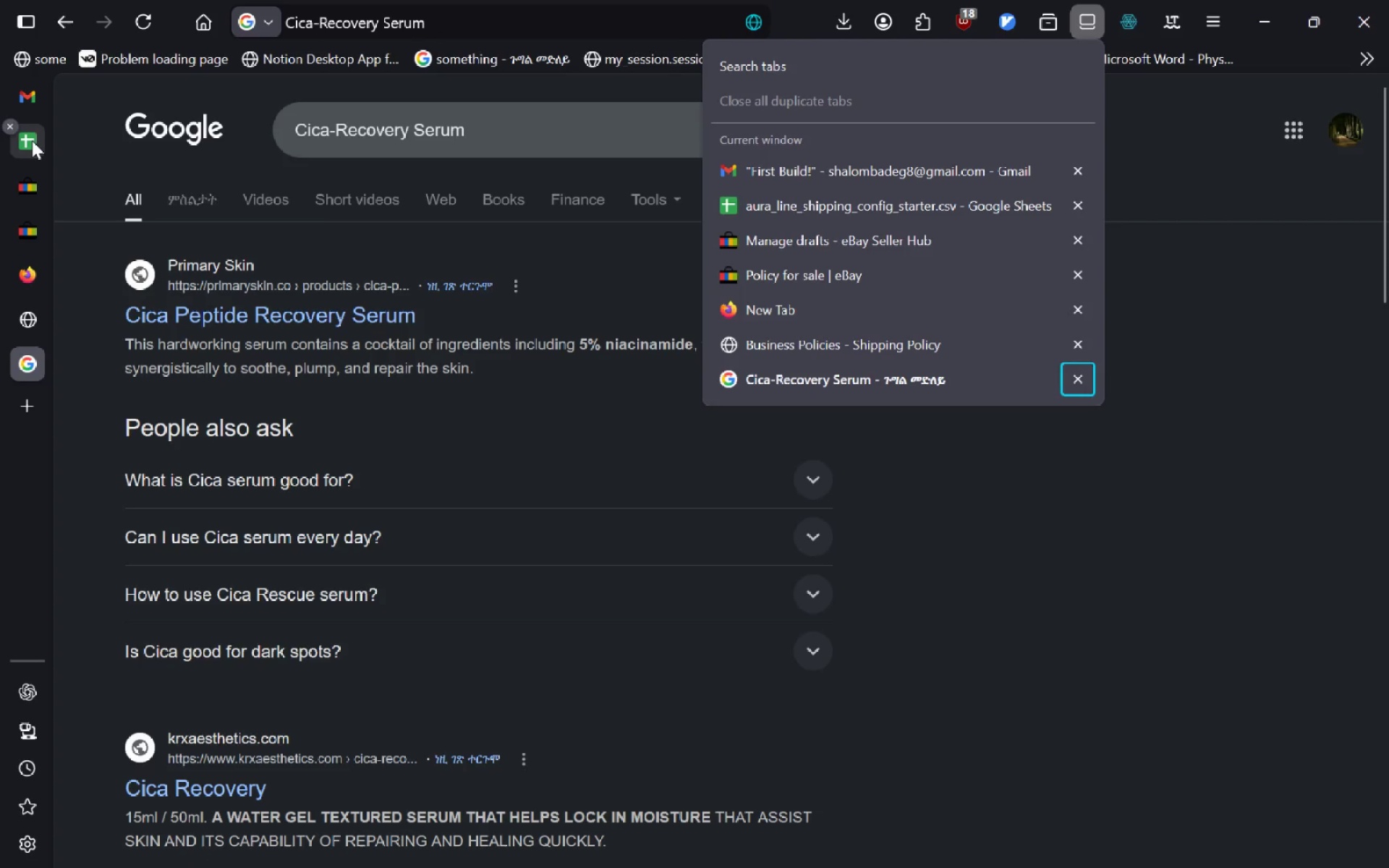 
left_click([32, 139])
 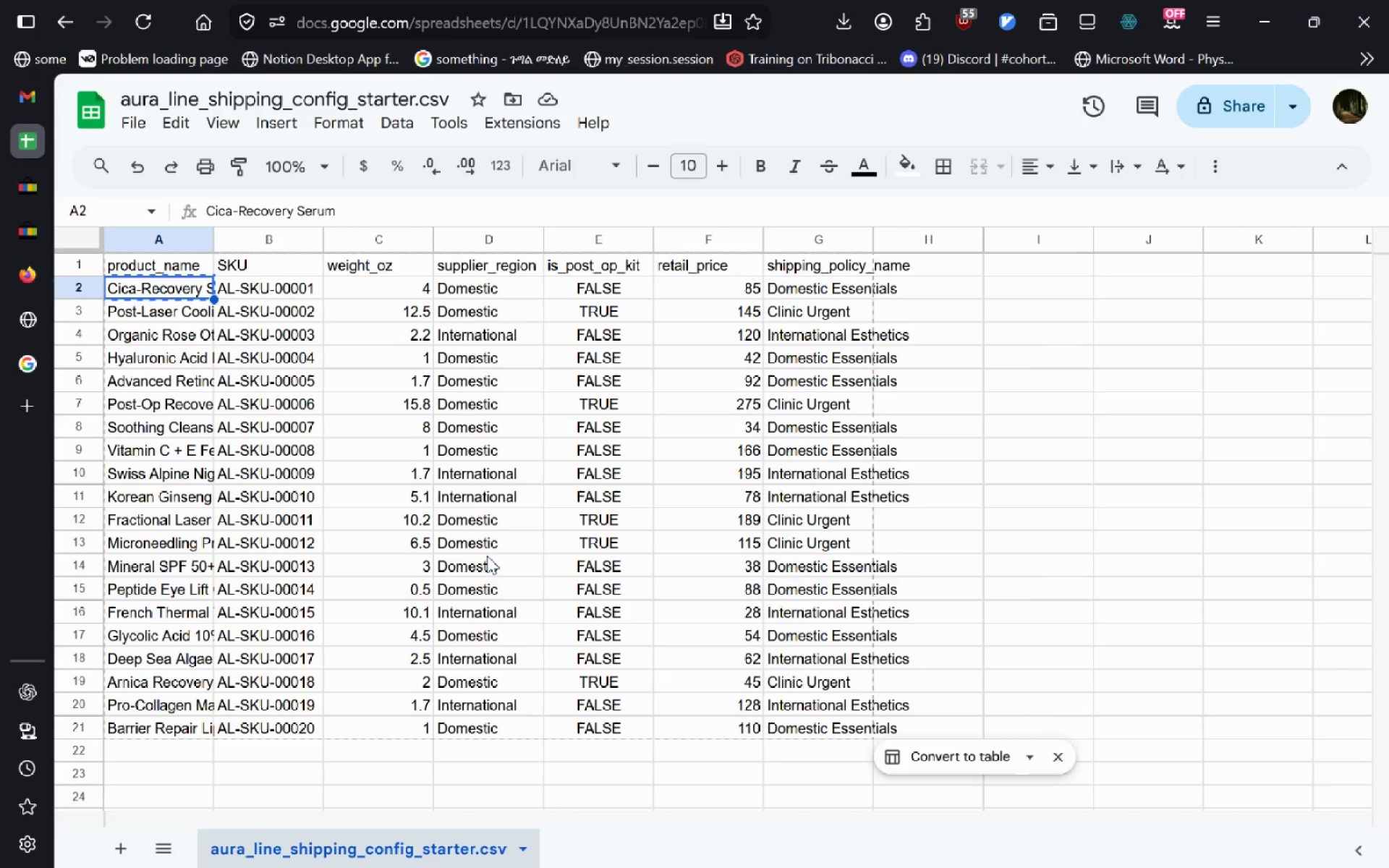 
wait(19.77)
 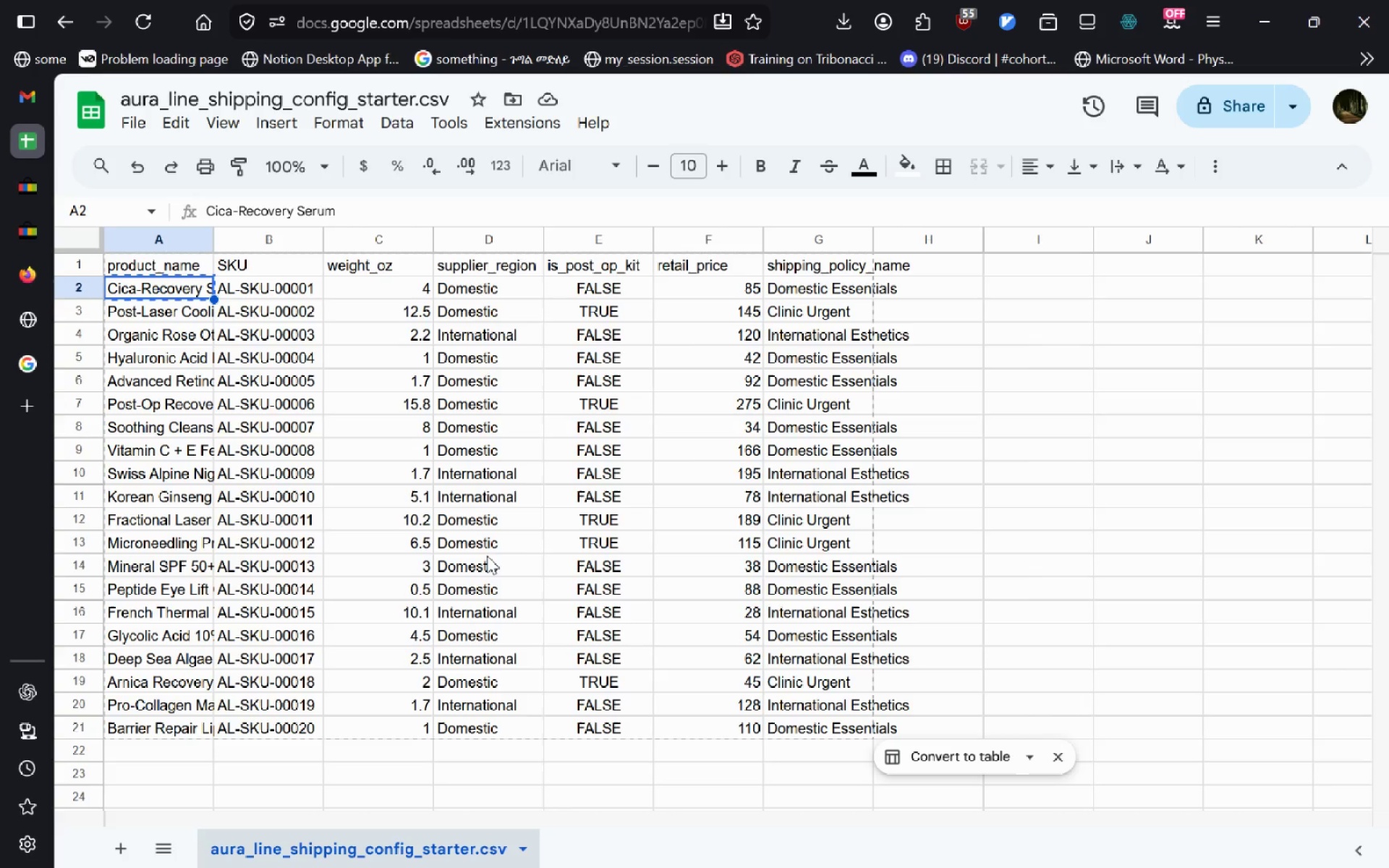 
left_click([1056, 754])
 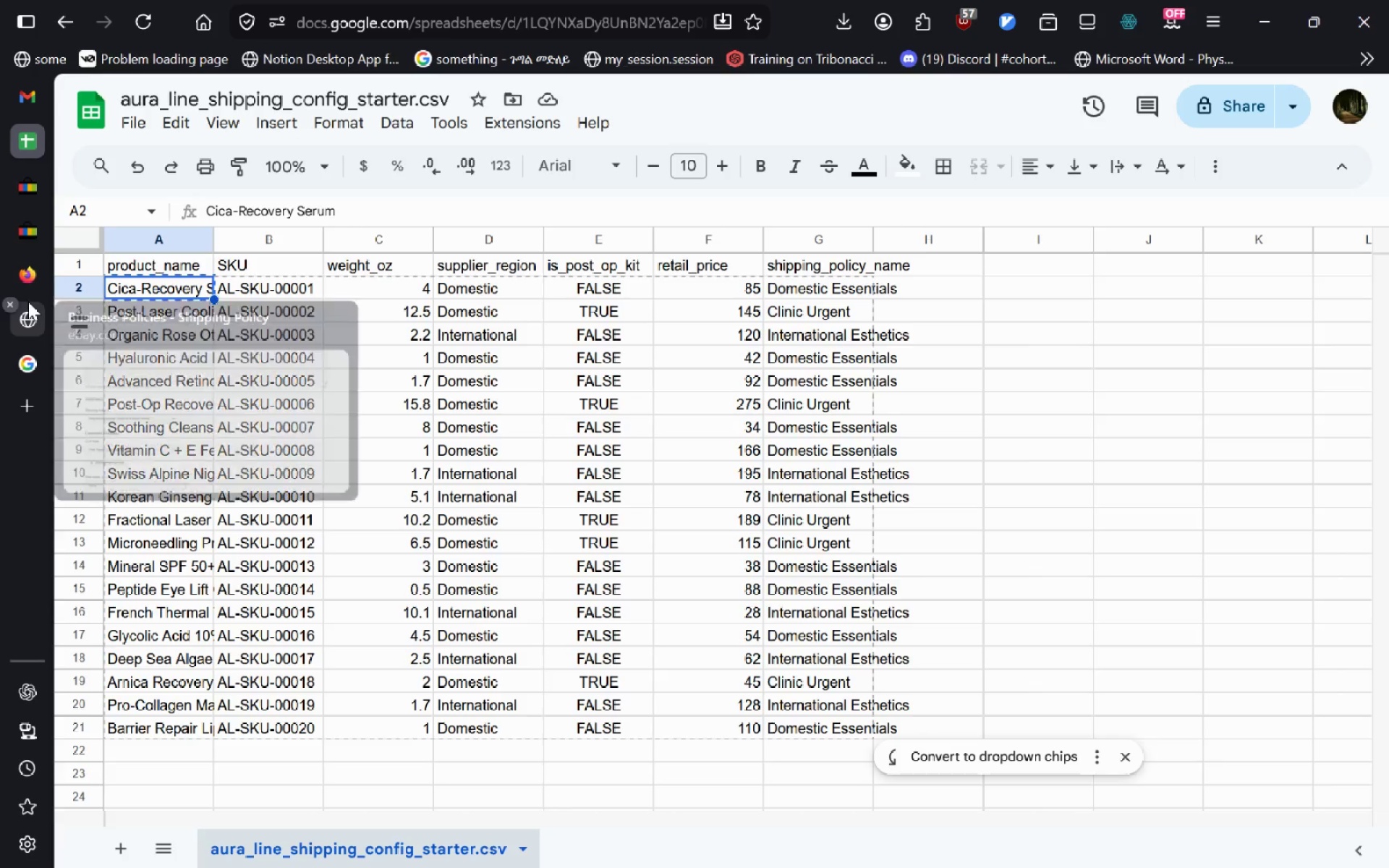 
wait(7.55)
 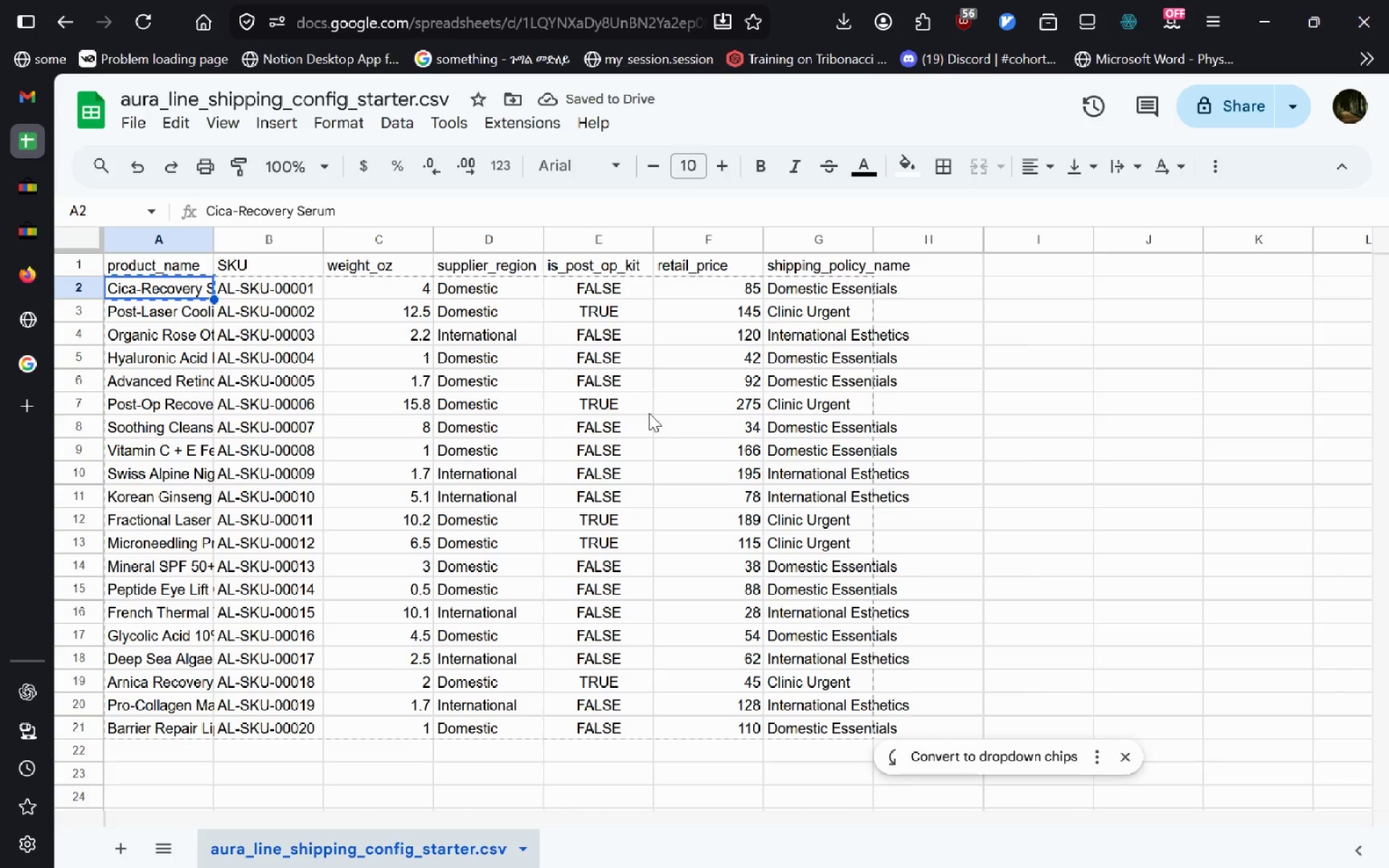 
left_click([41, 197])
 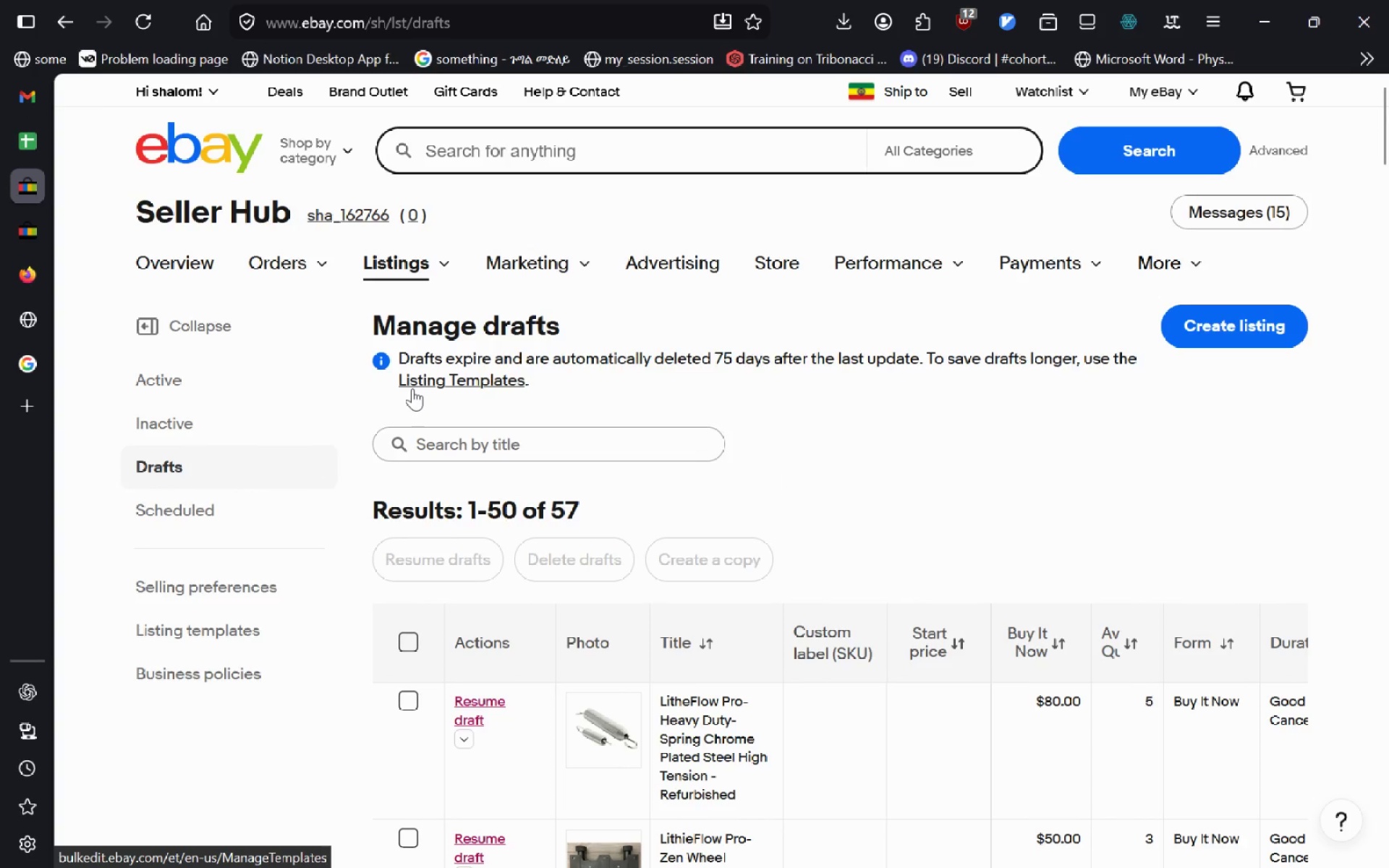 
wait(7.06)
 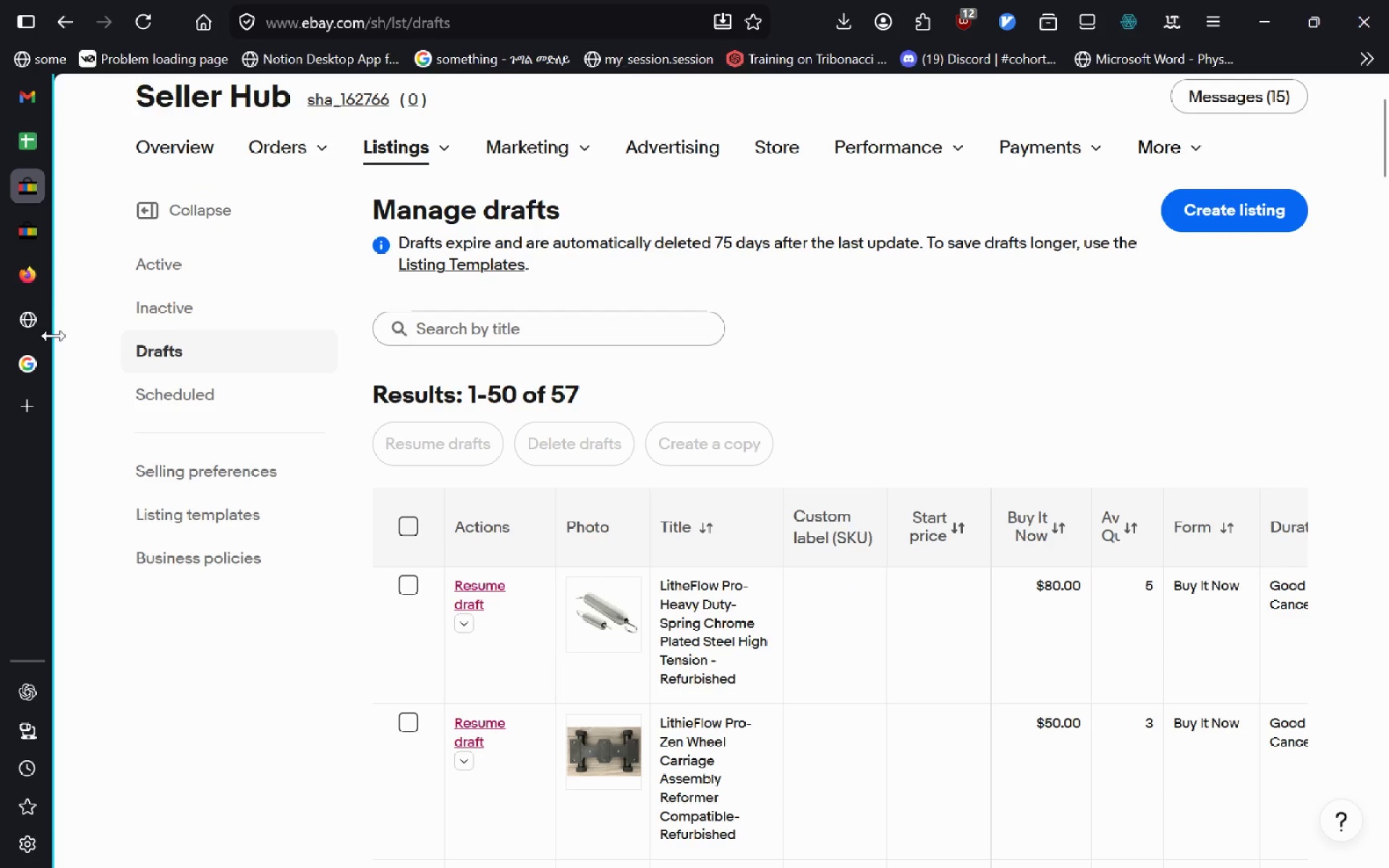 
left_click([43, 136])
 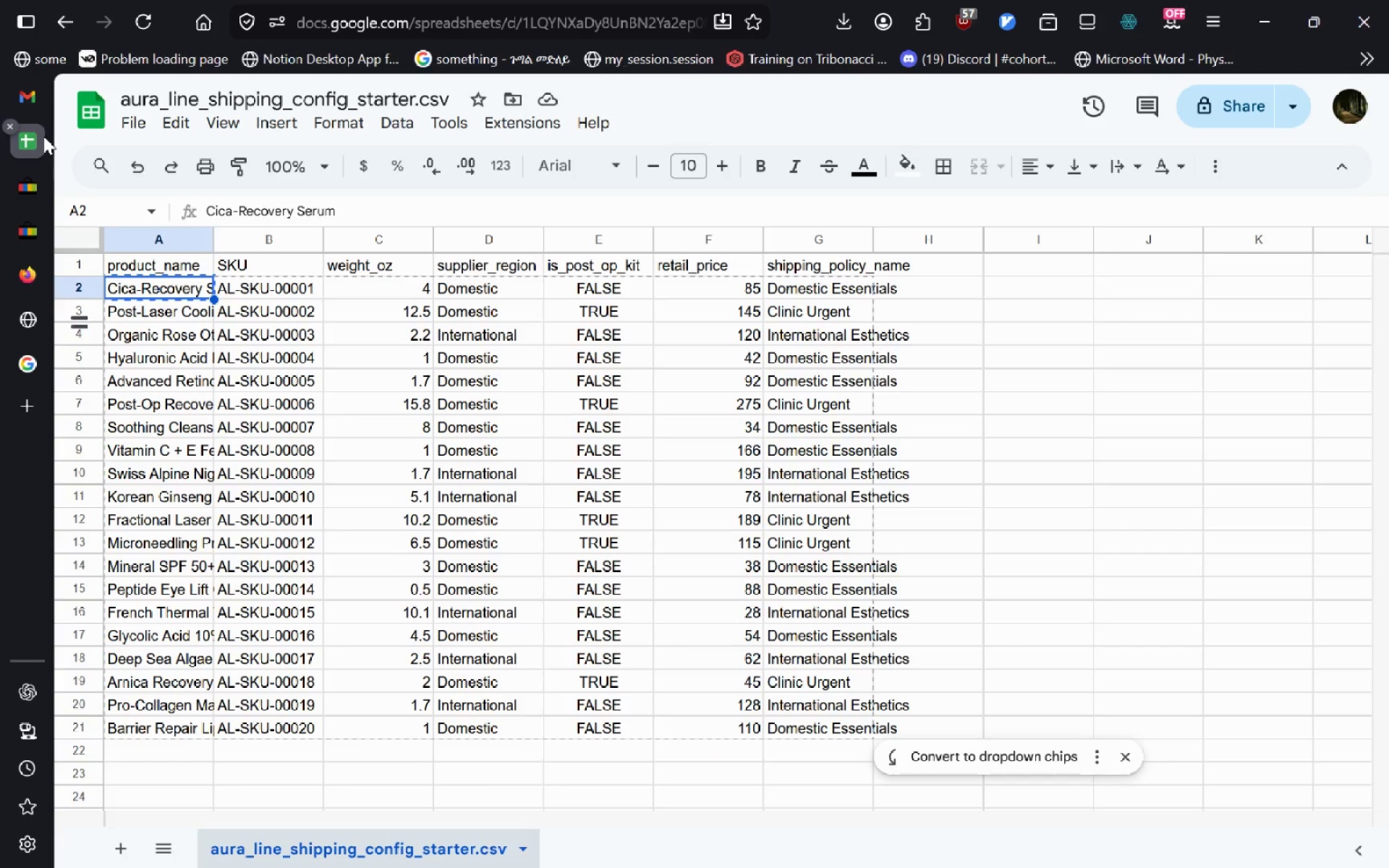 
left_click([33, 222])
 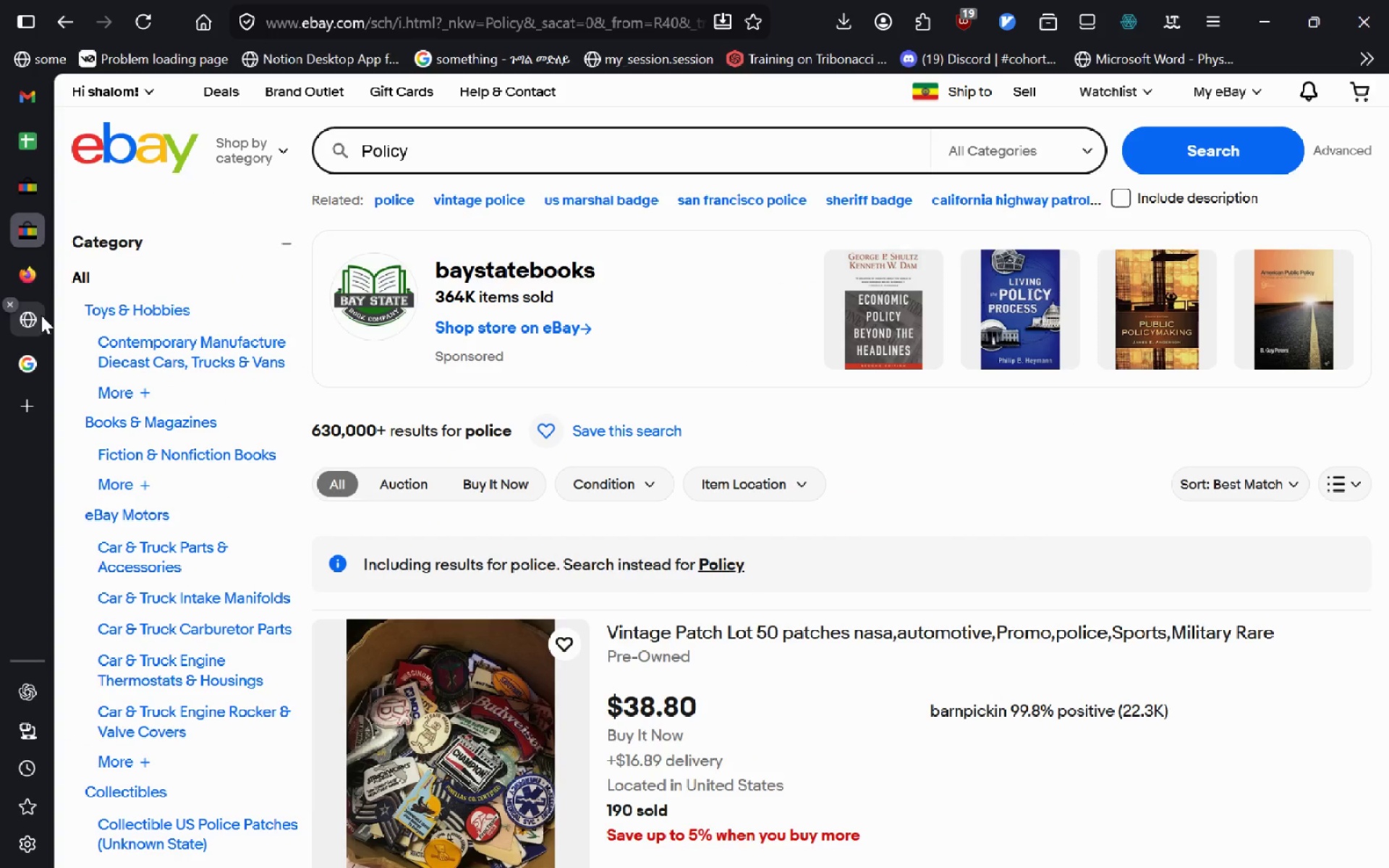 
left_click([41, 313])
 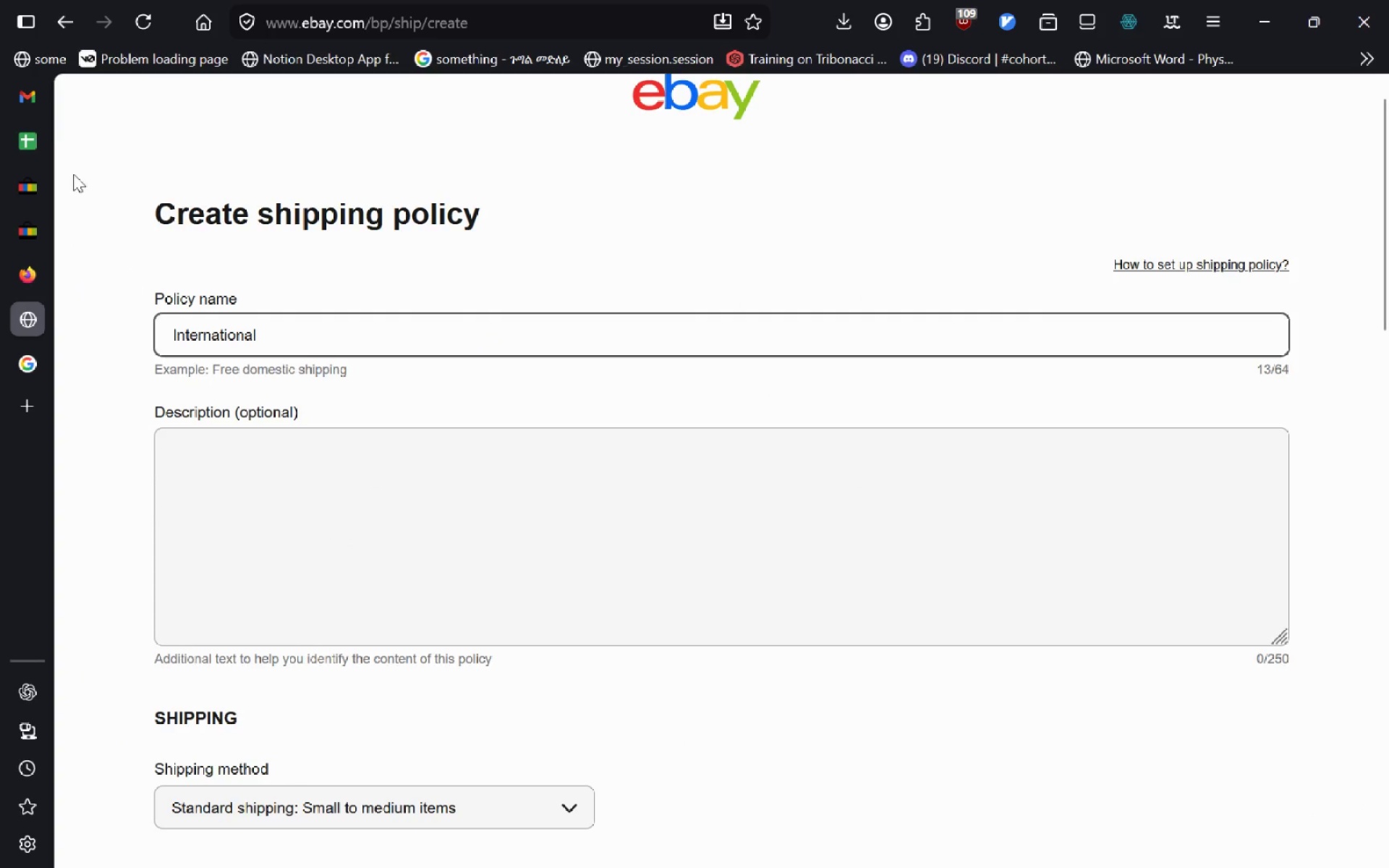 
left_click([31, 137])
 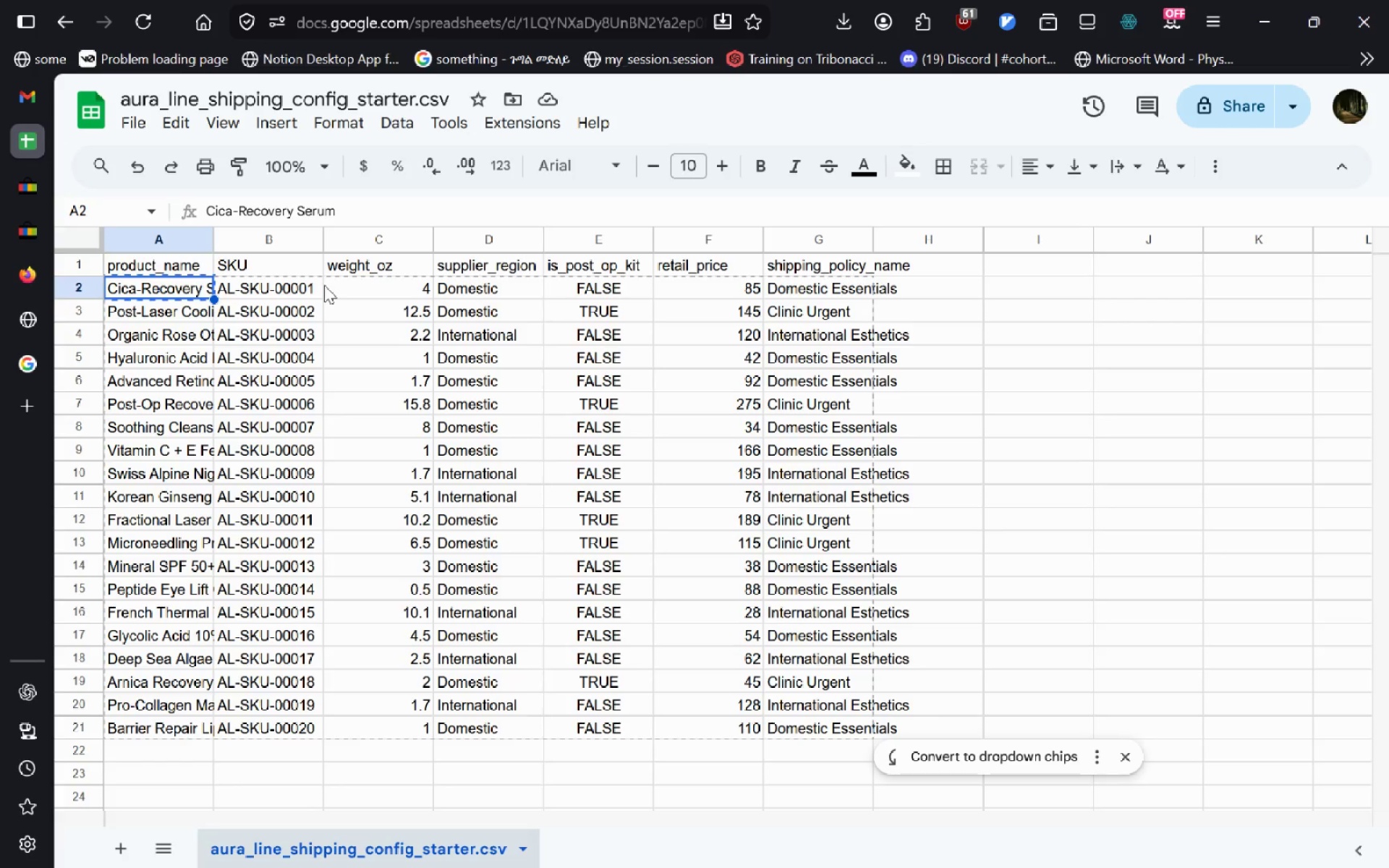 
wait(17.0)
 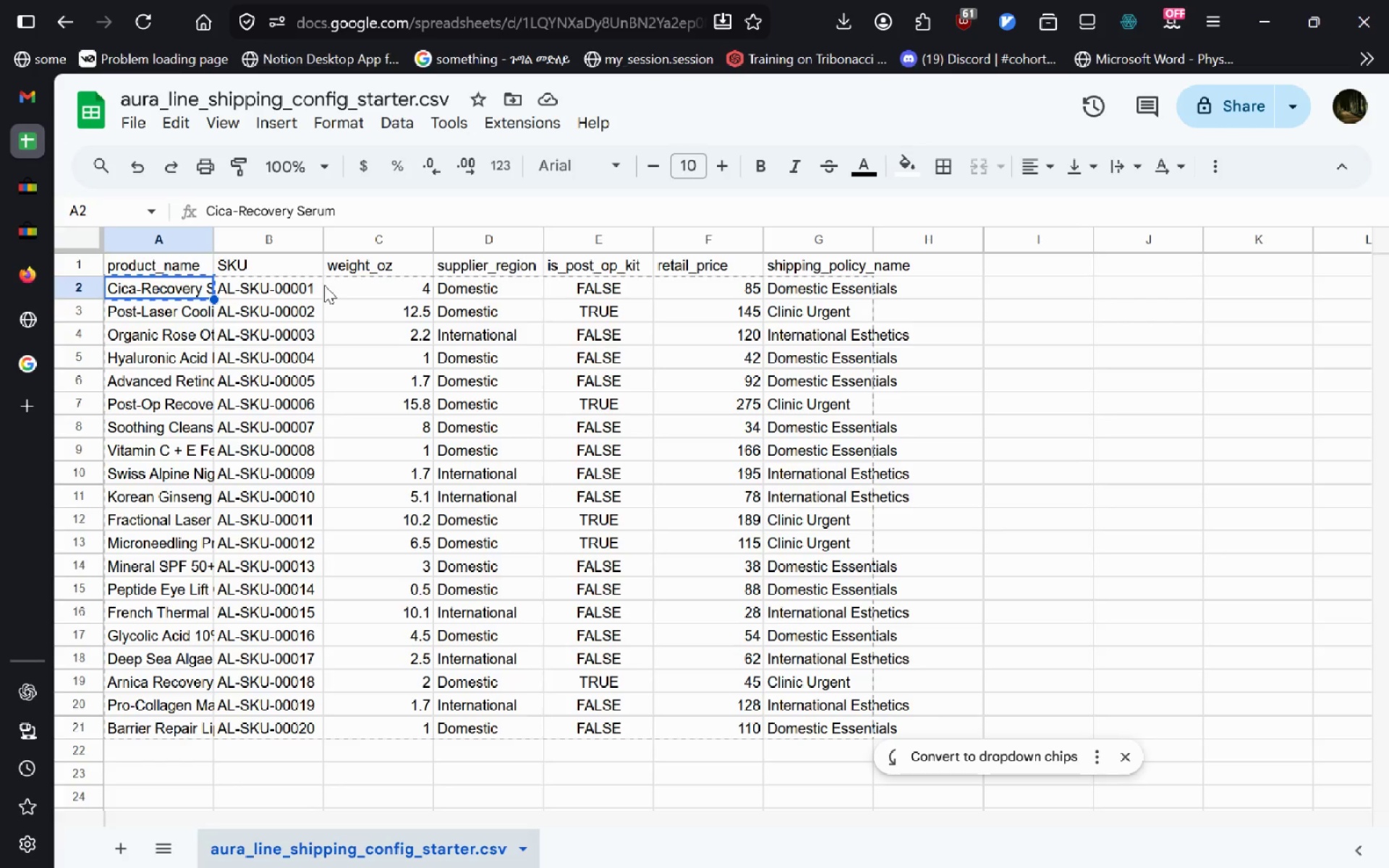 
left_click([809, 297])
 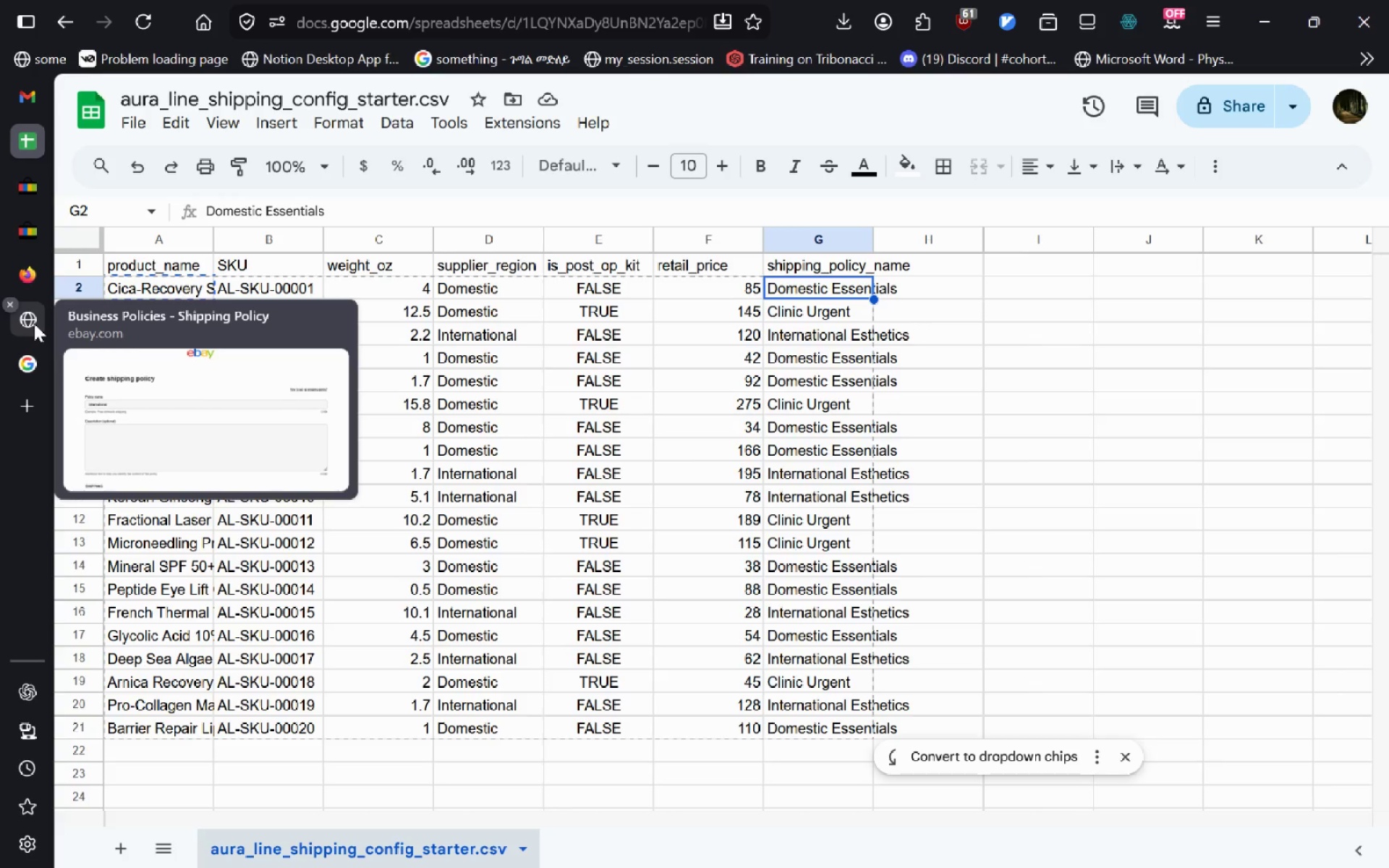 
wait(15.5)
 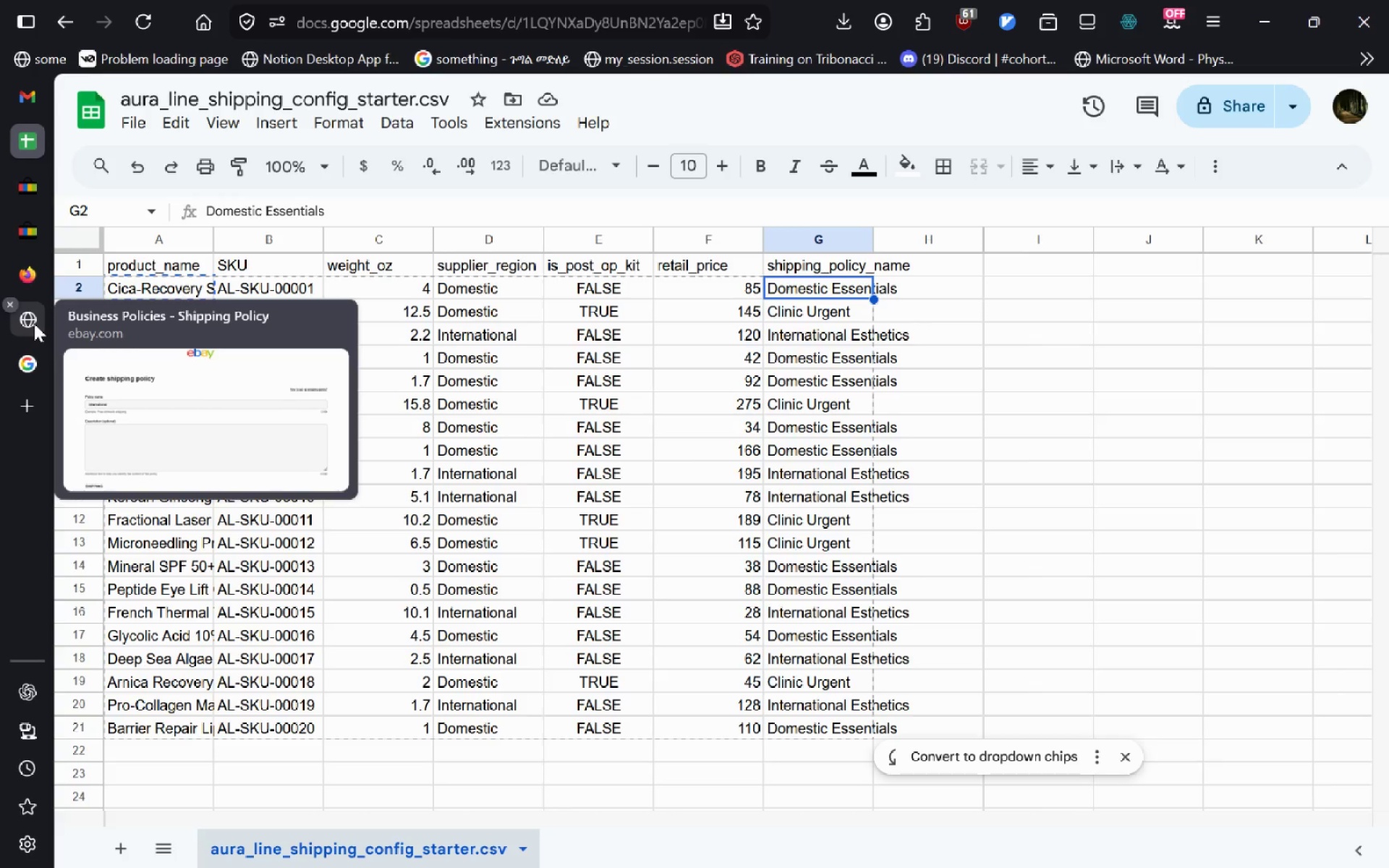 
left_click([816, 303])
 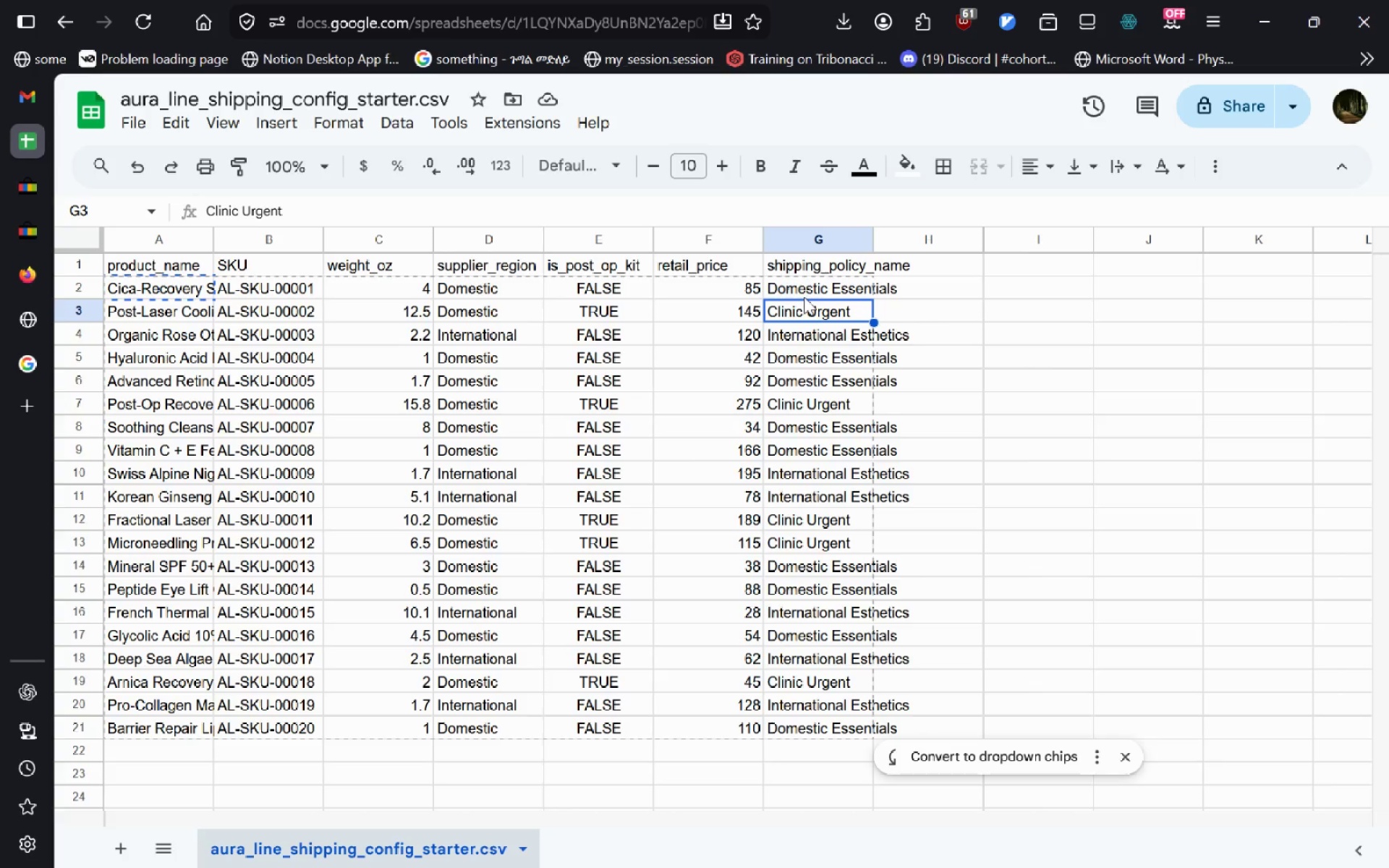 
left_click([804, 287])
 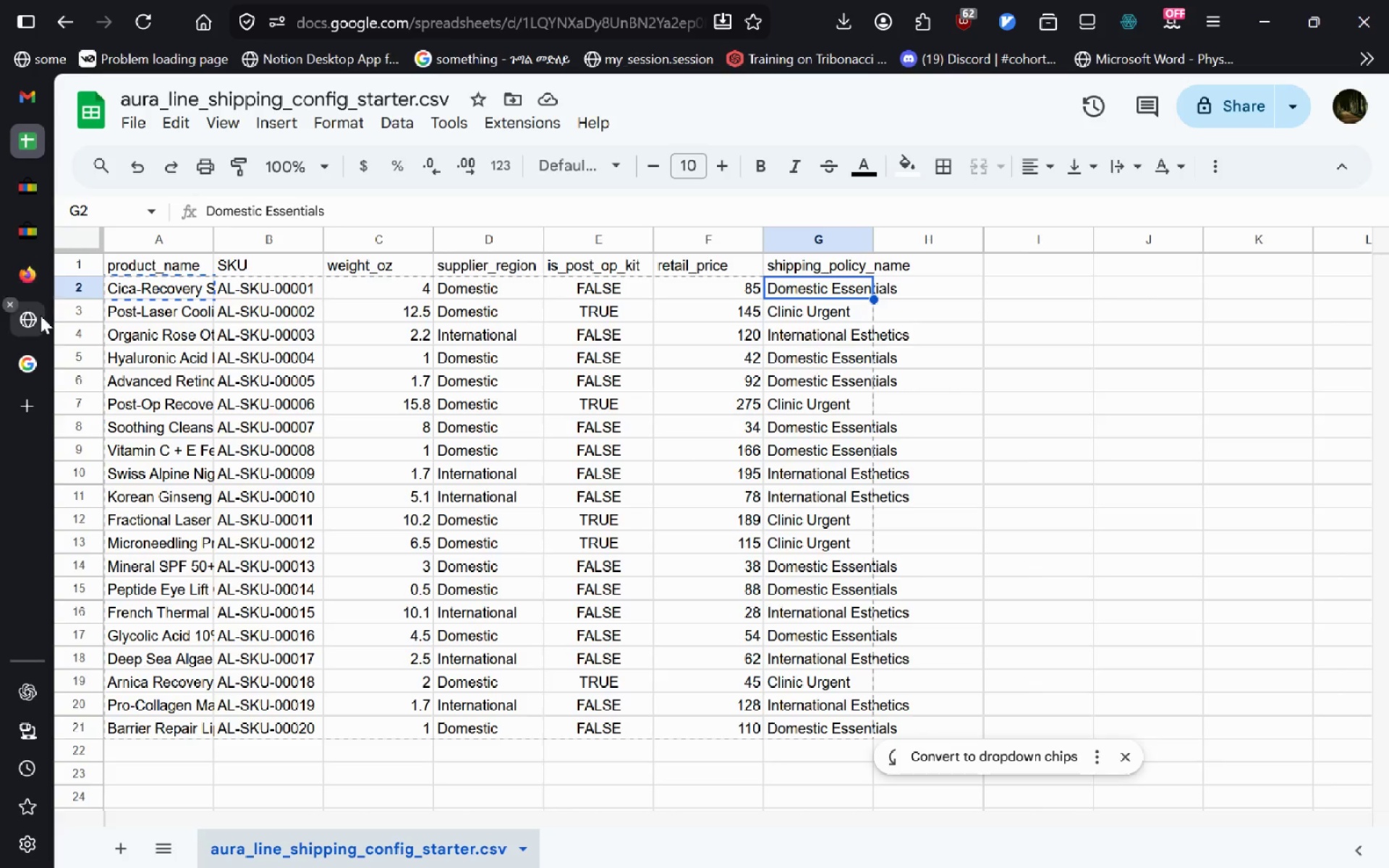 
left_click([37, 321])
 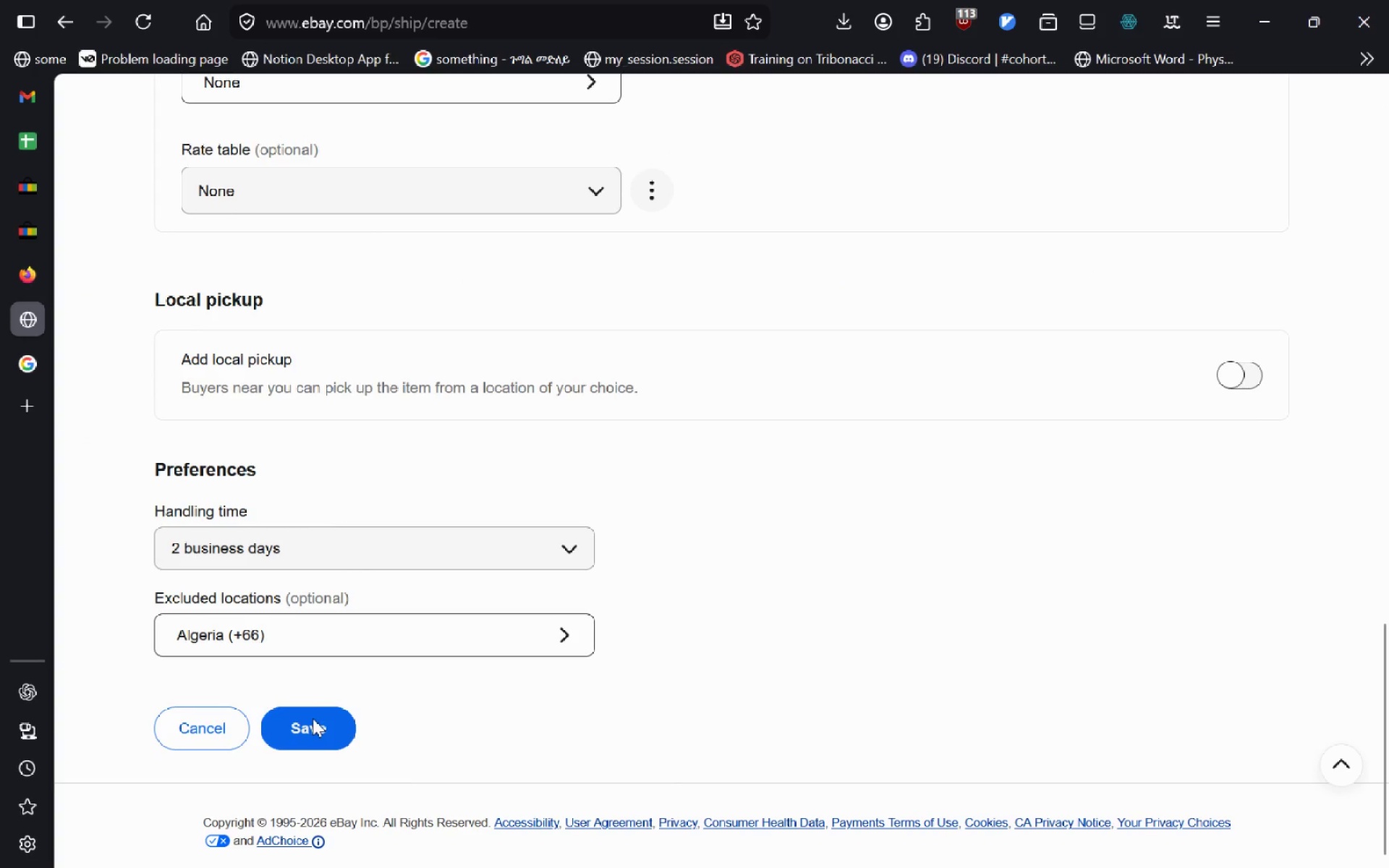 
left_click([313, 723])
 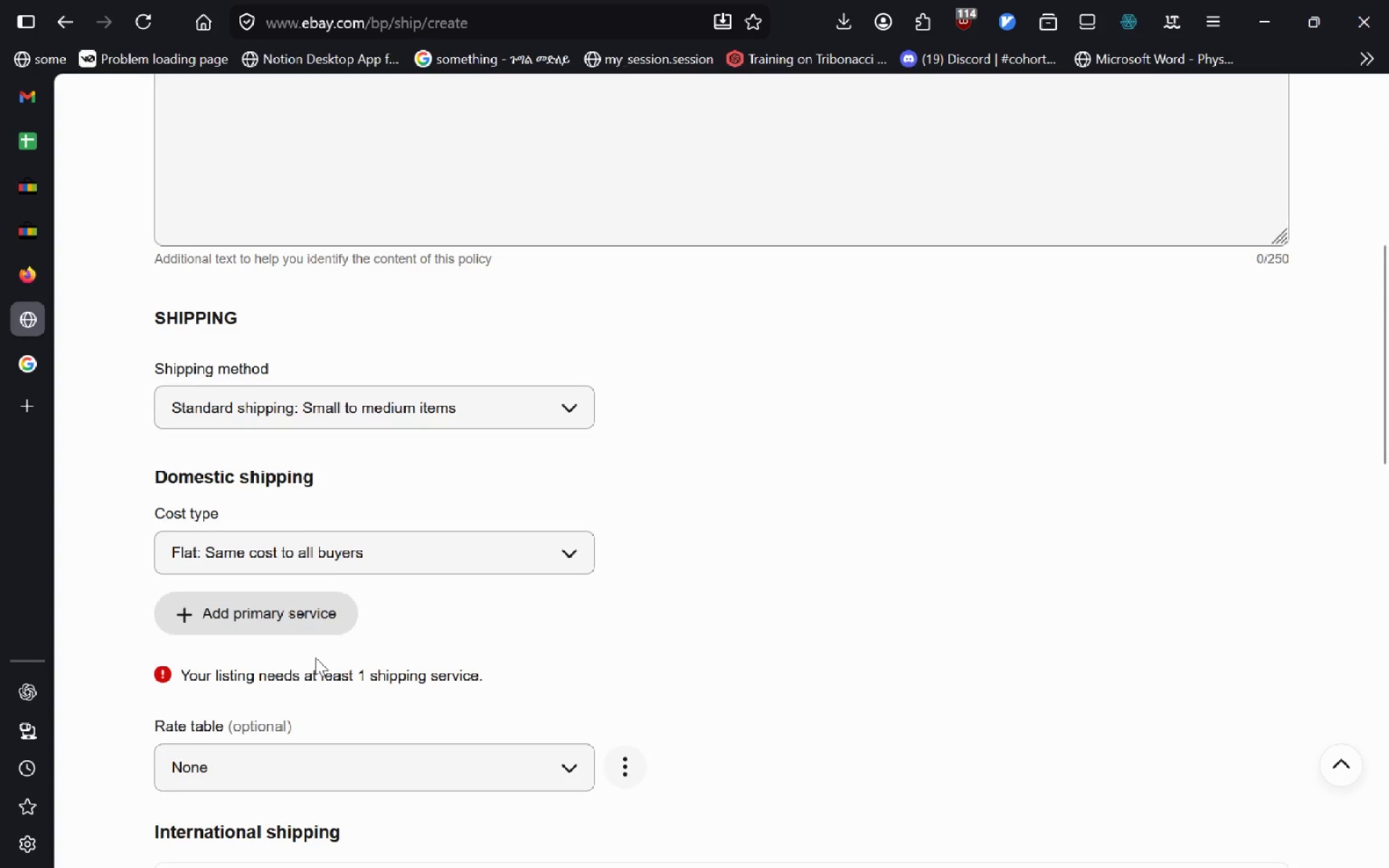 
left_click([291, 618])
 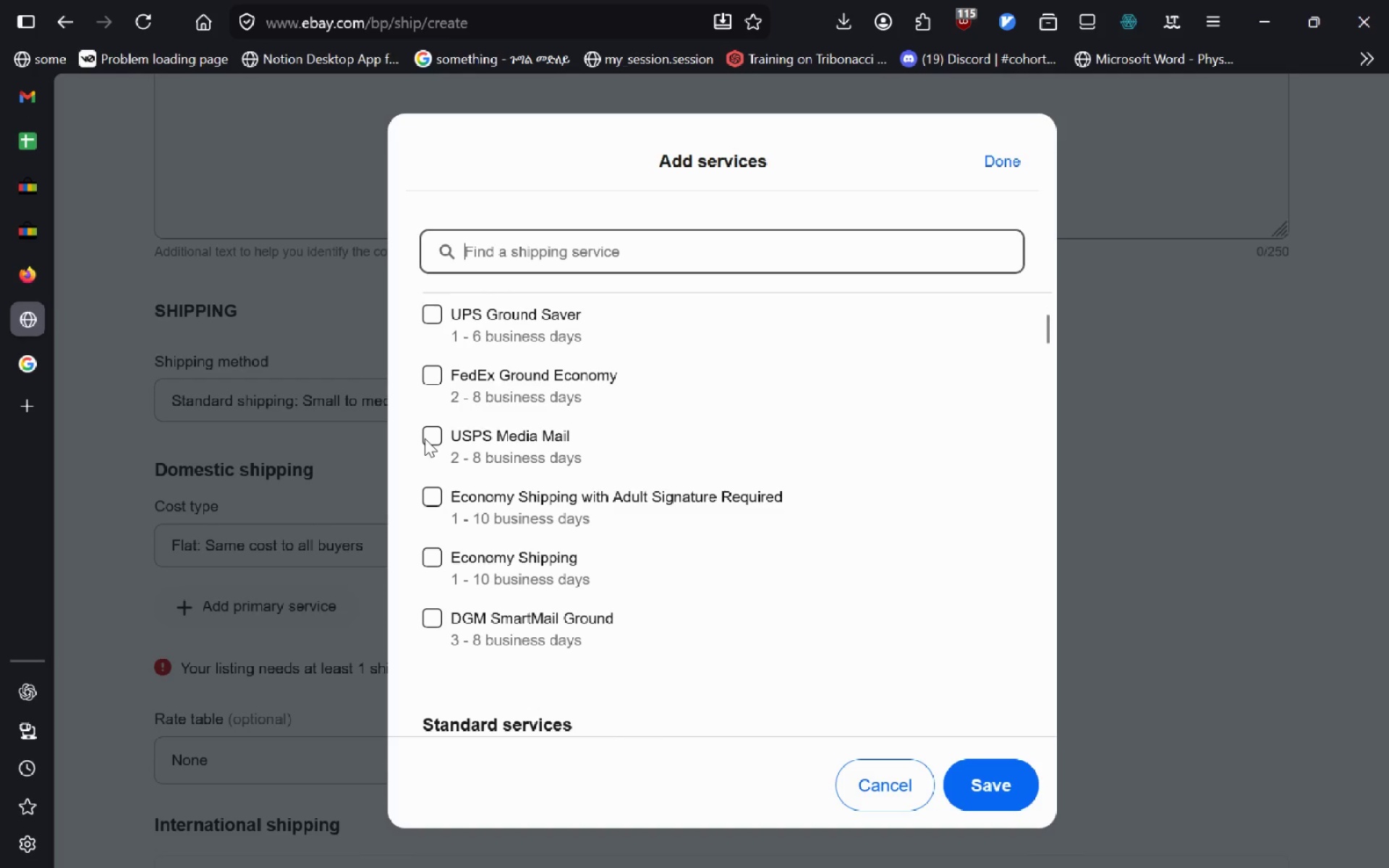 
wait(12.11)
 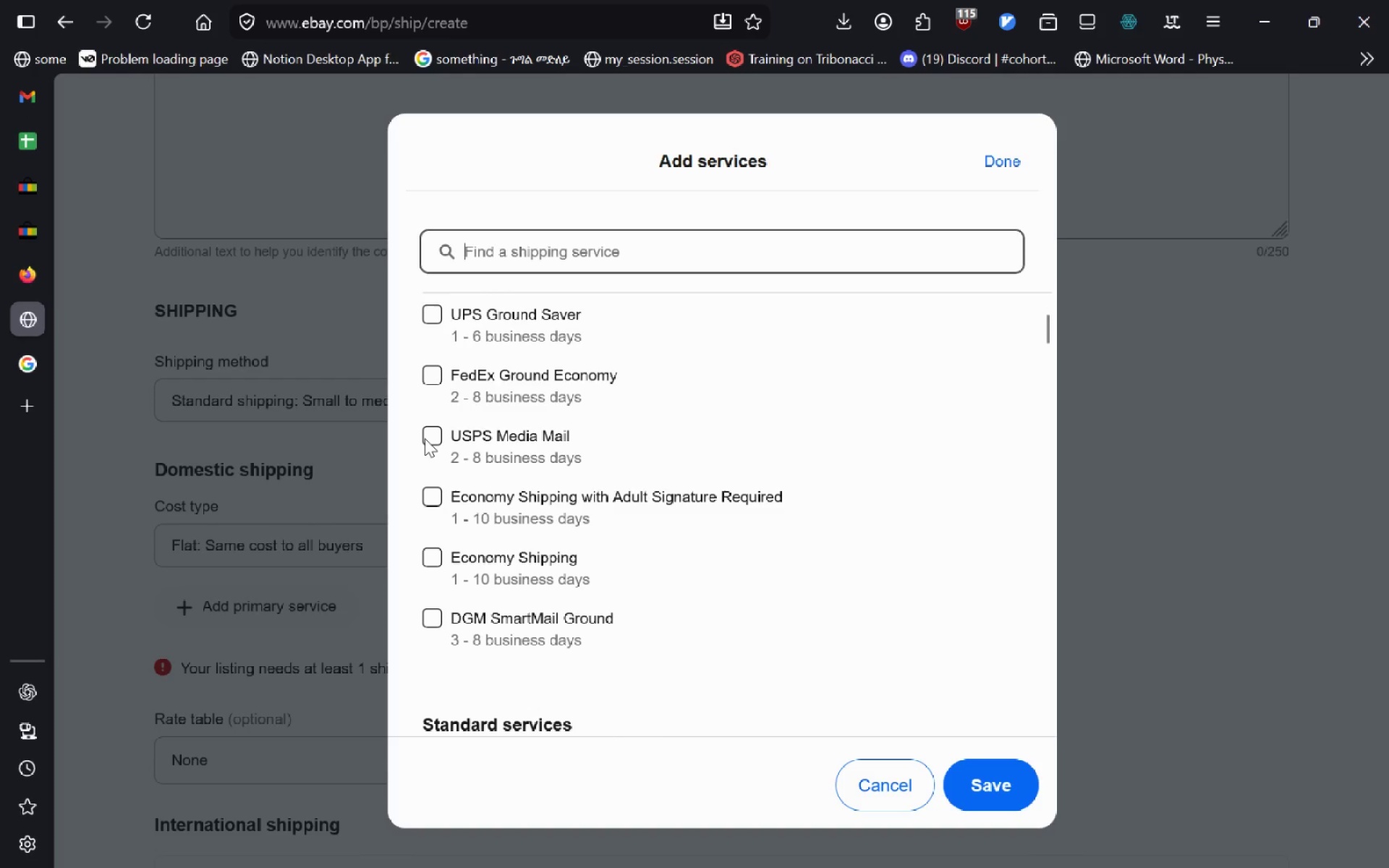 
left_click([434, 557])
 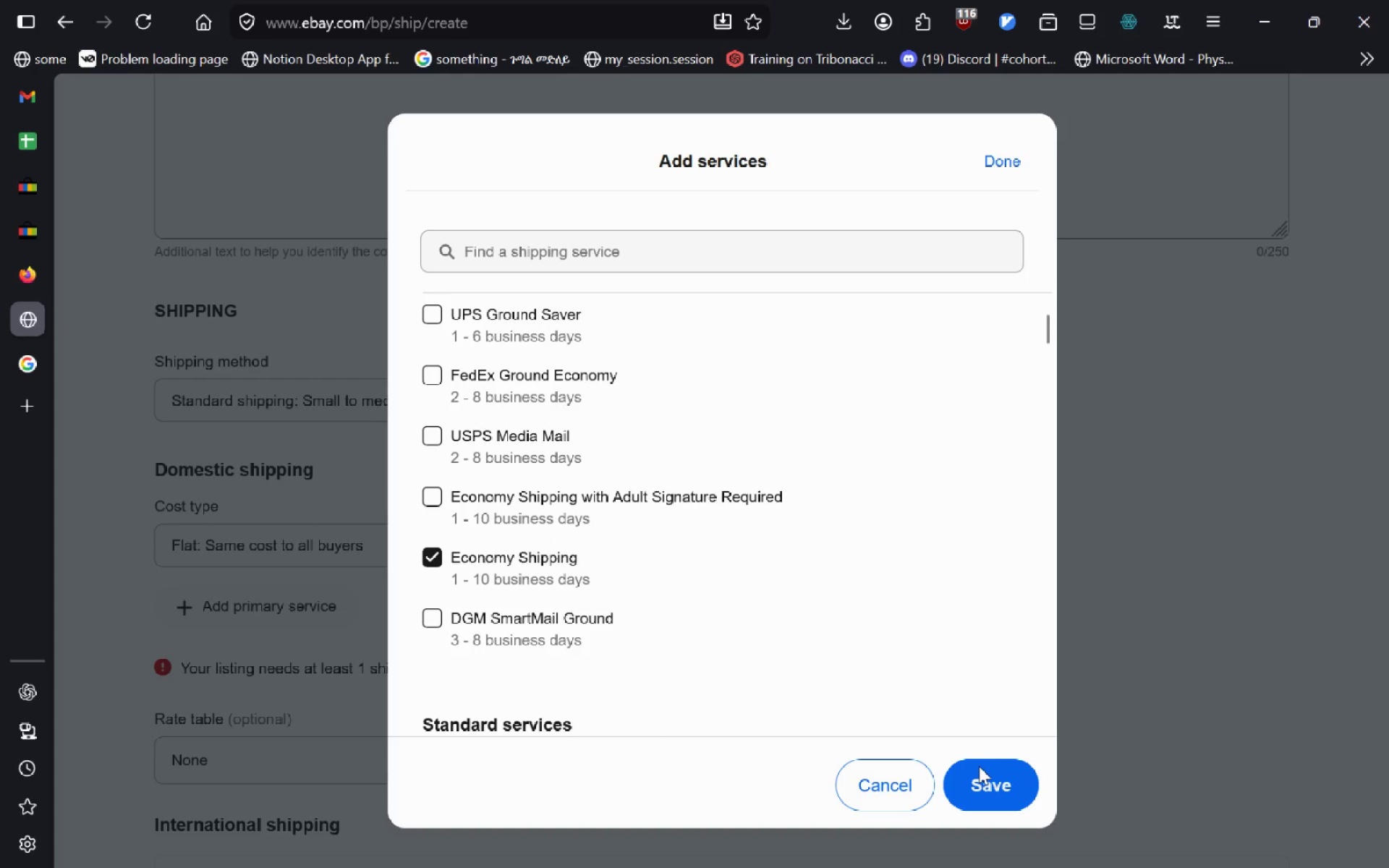 
left_click([979, 766])
 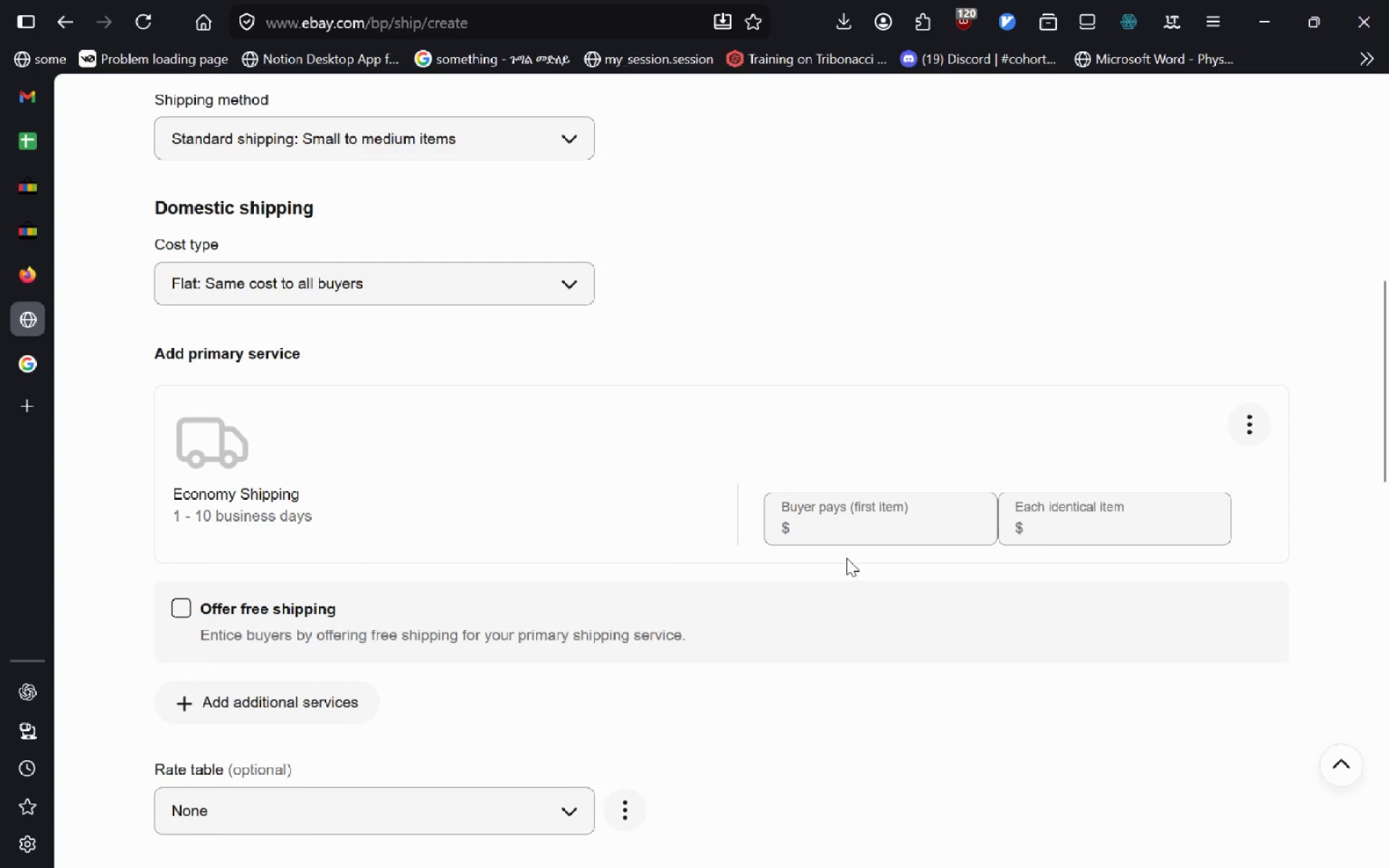 
left_click([849, 540])
 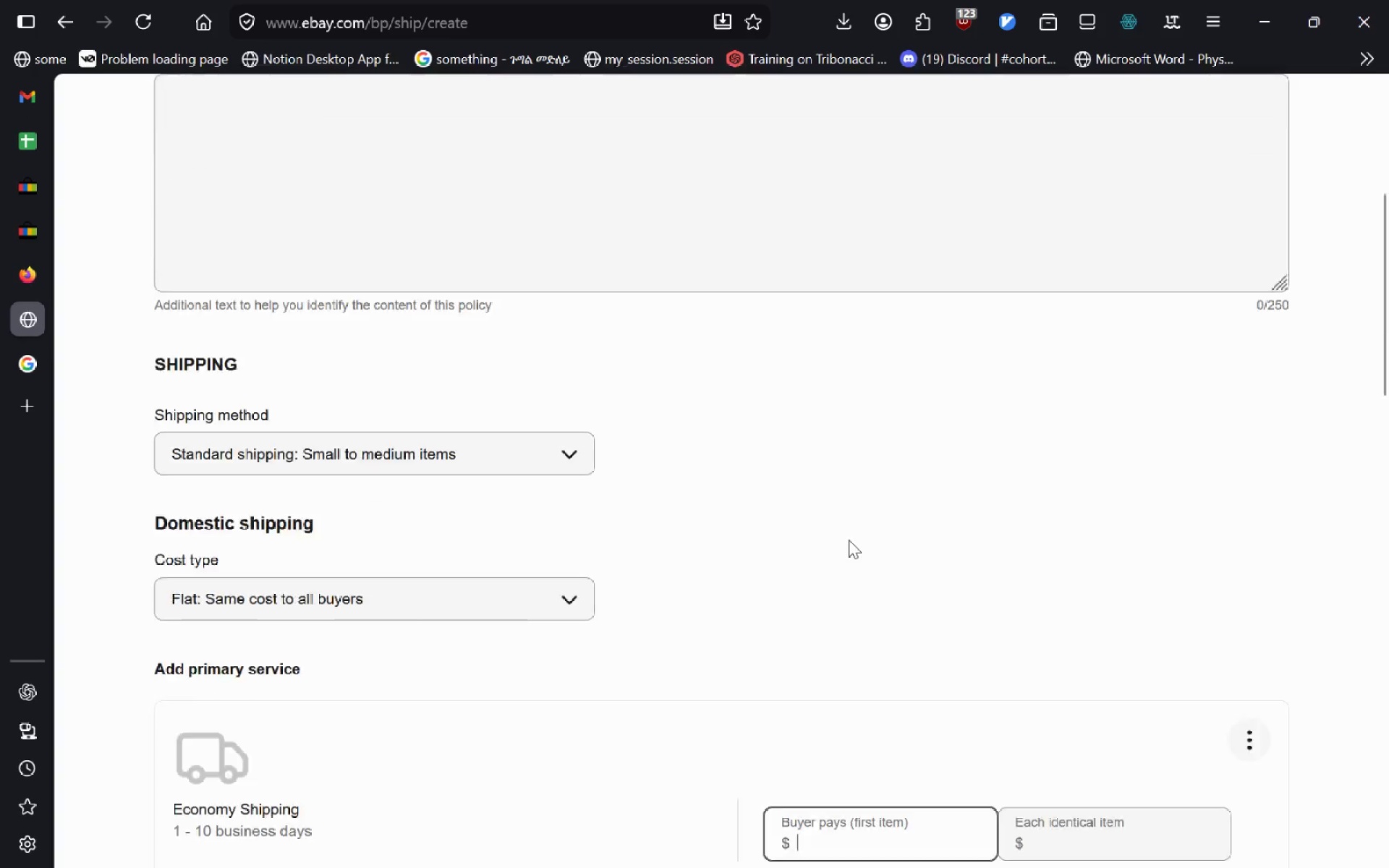 
type(59)
key(Backspace)
key(Backspace)
type(60)
 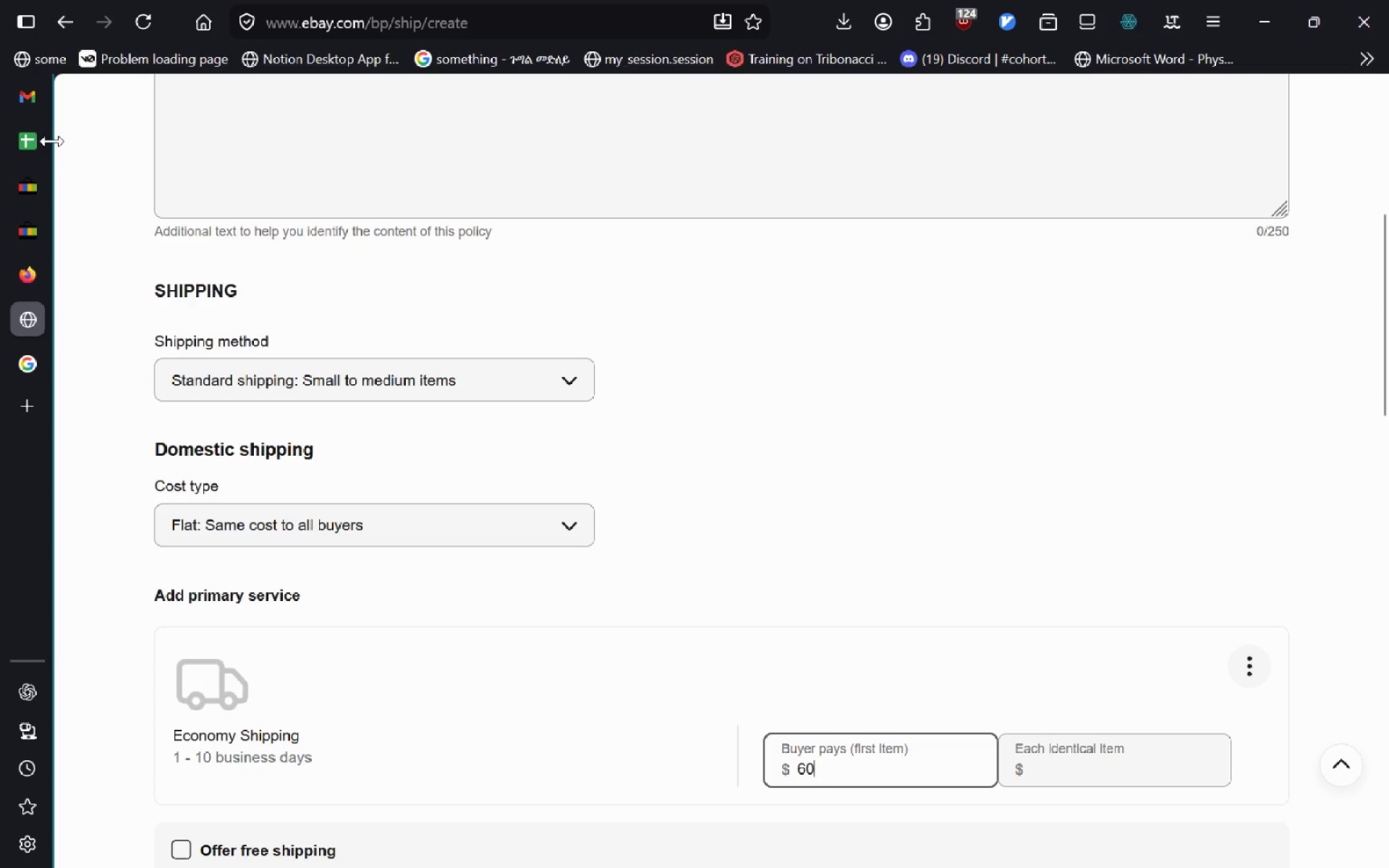 
left_click([48, 142])
 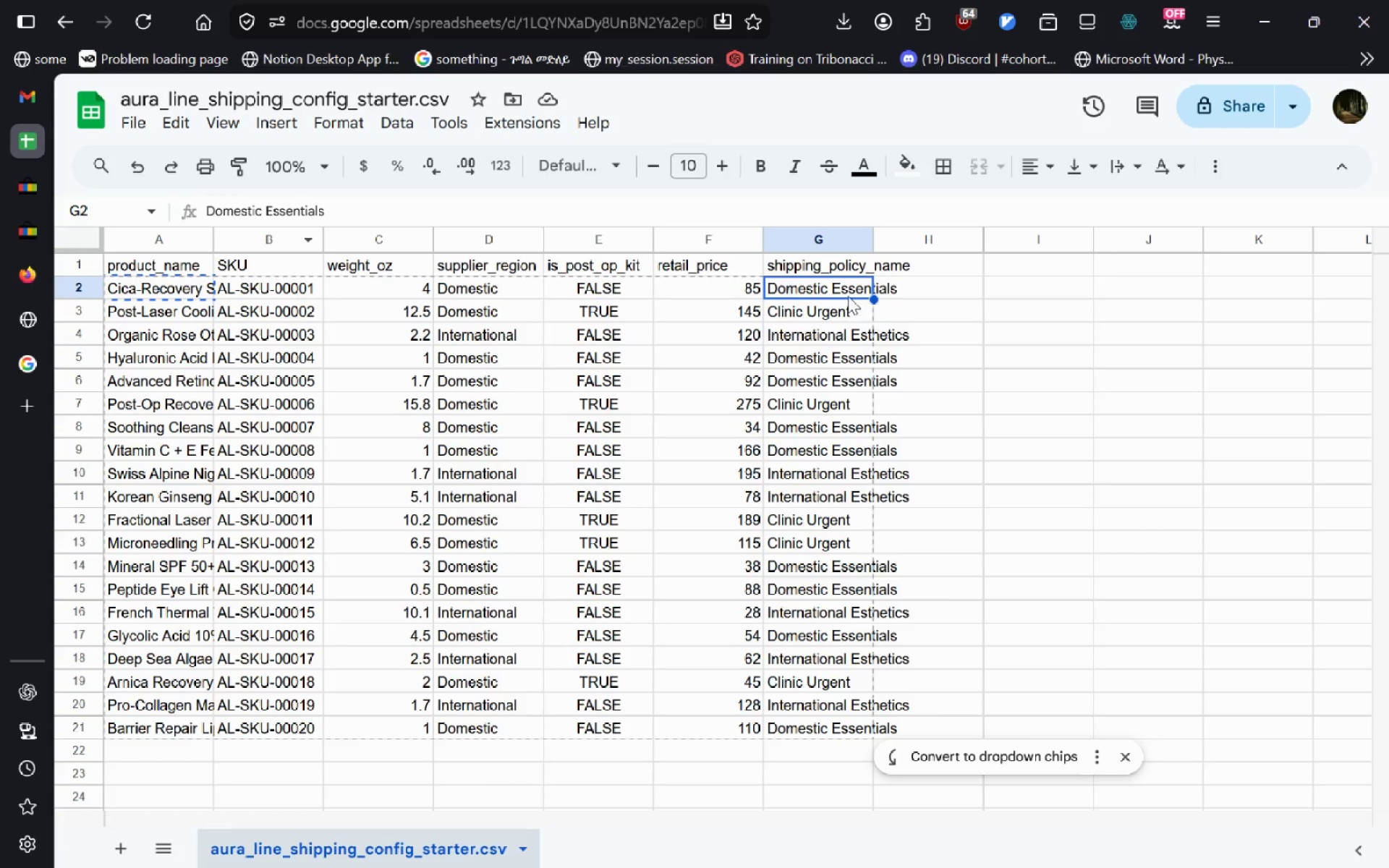 
double_click([838, 284])
 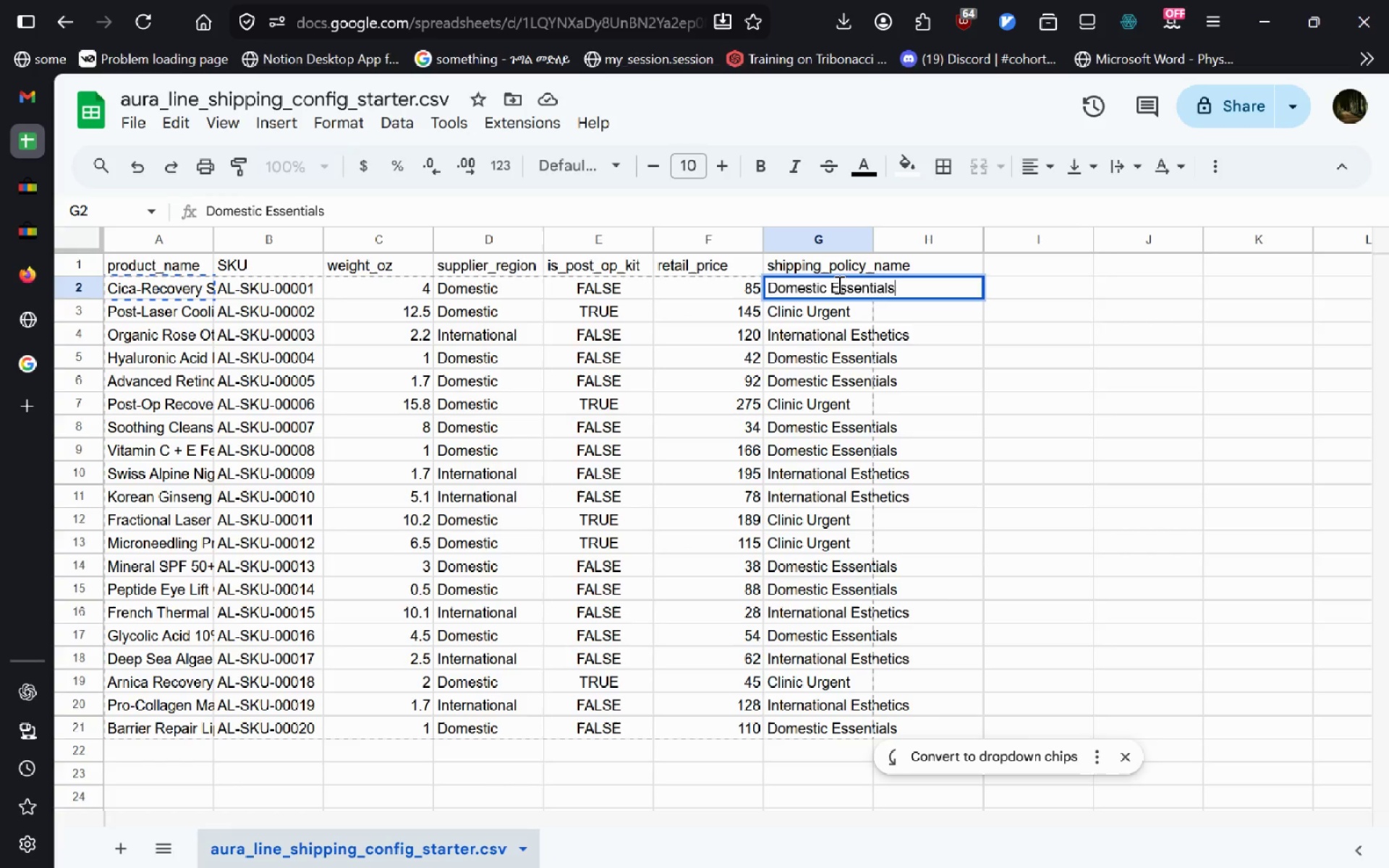 
key(Control+A)
 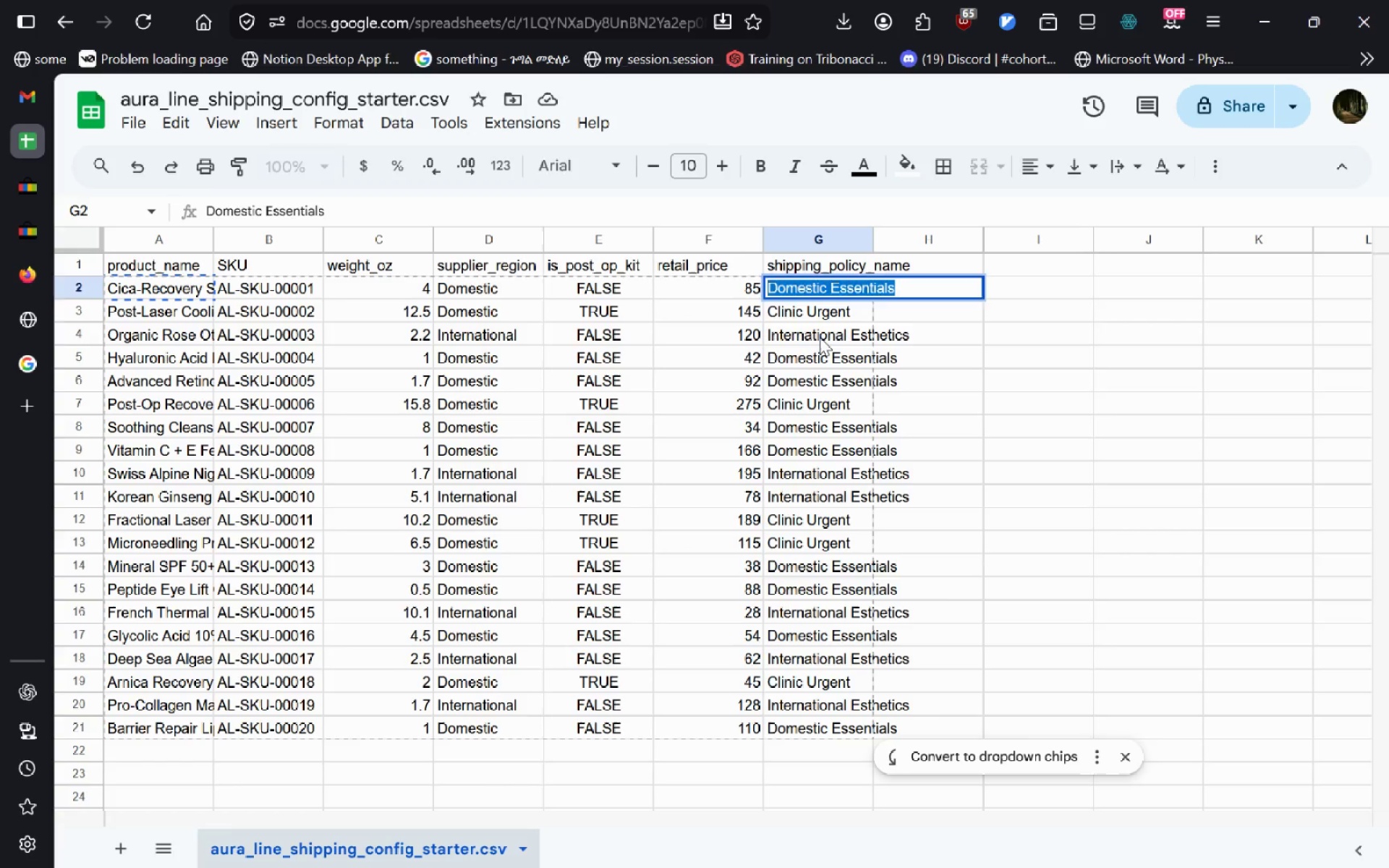 
double_click([820, 337])
 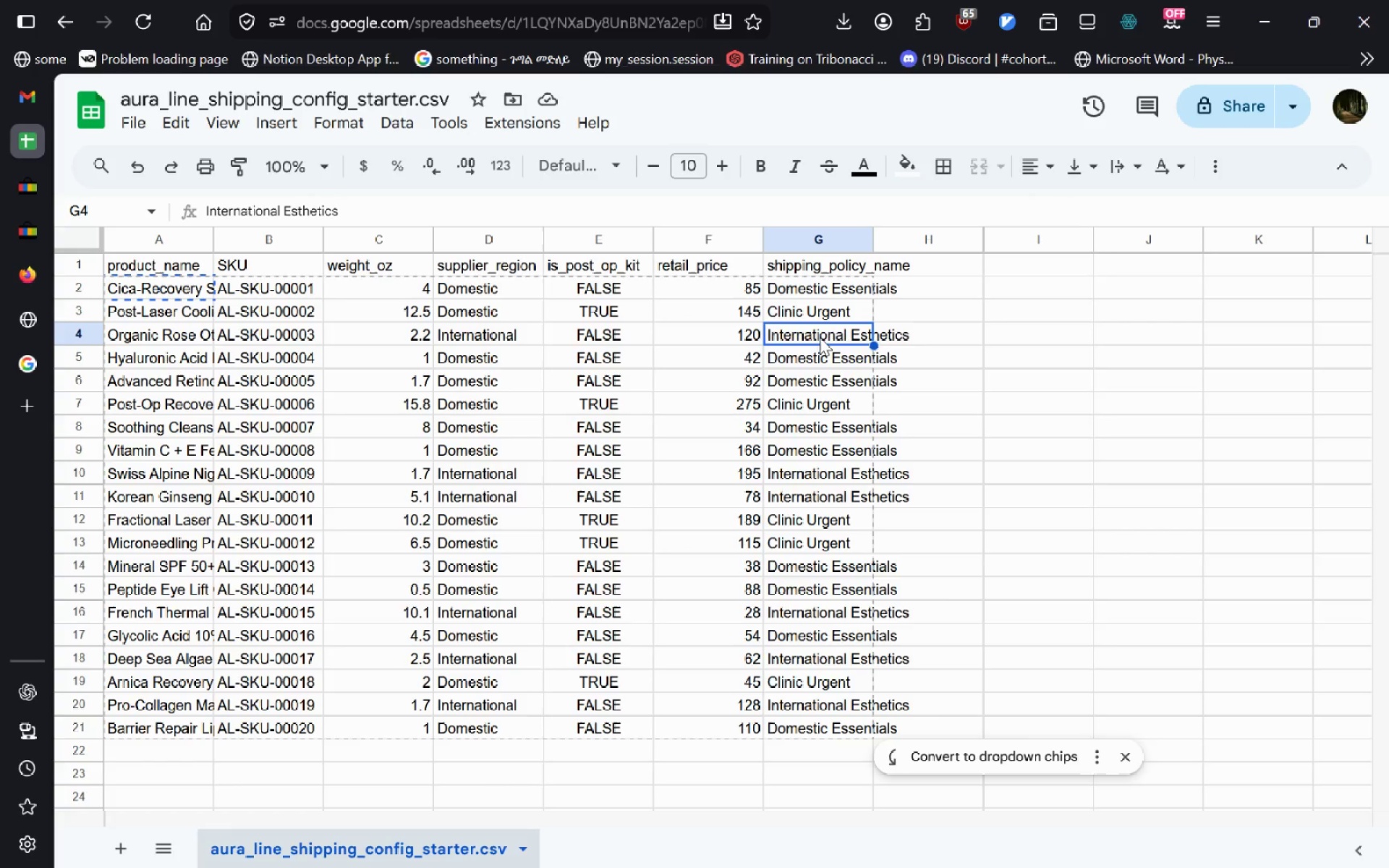 
key(Control+A)
 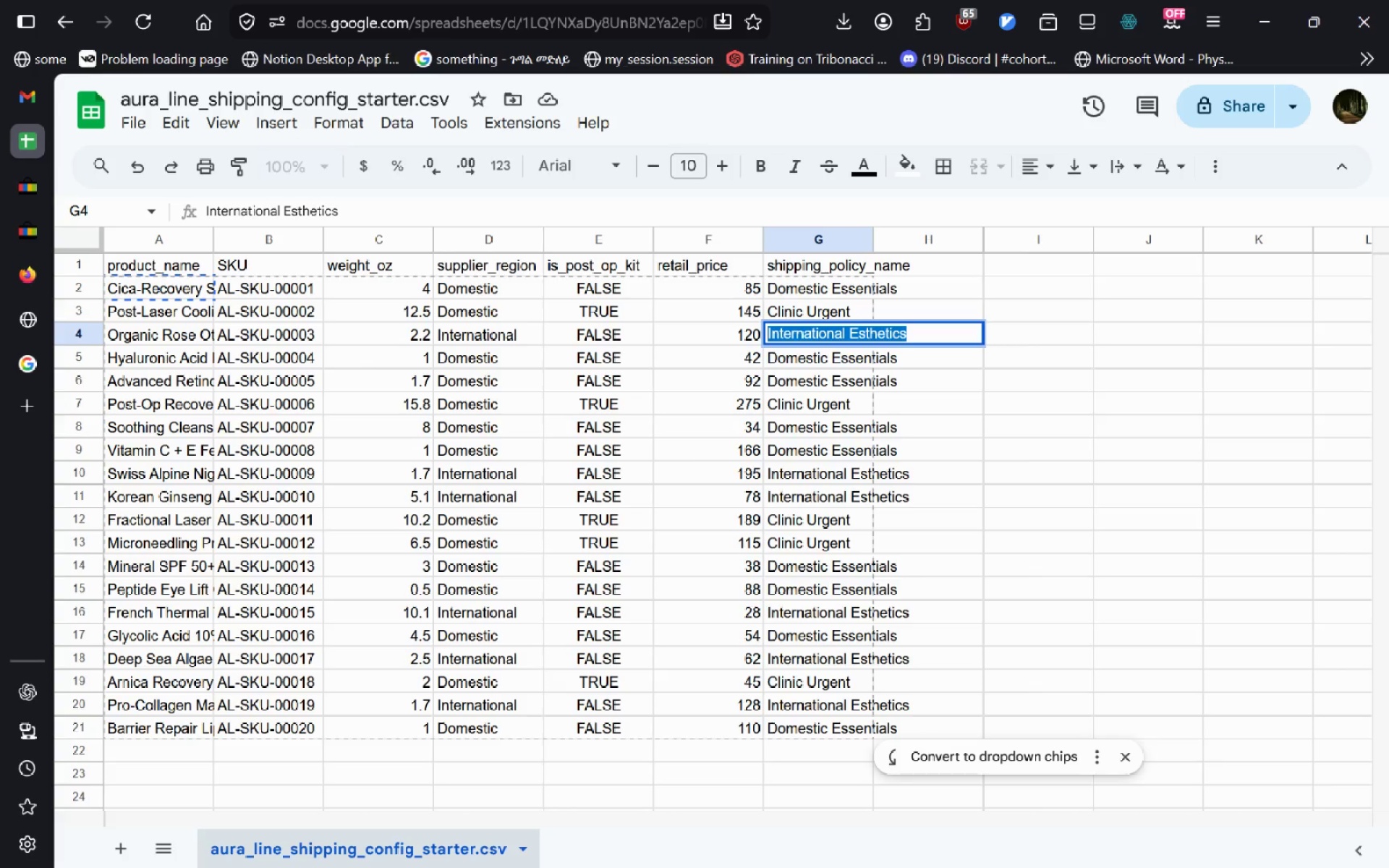 
key(Control+C)
 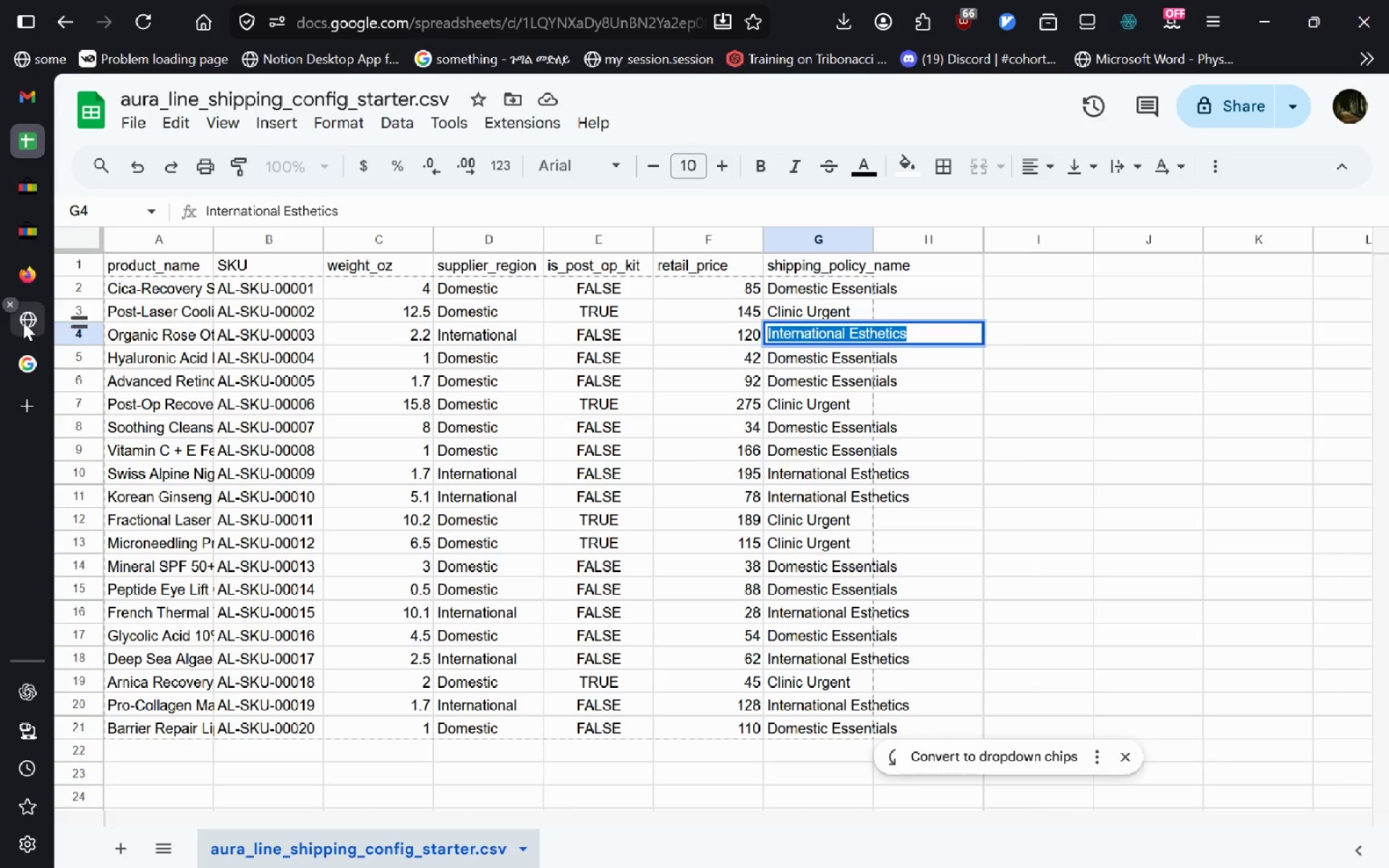 
left_click([23, 322])
 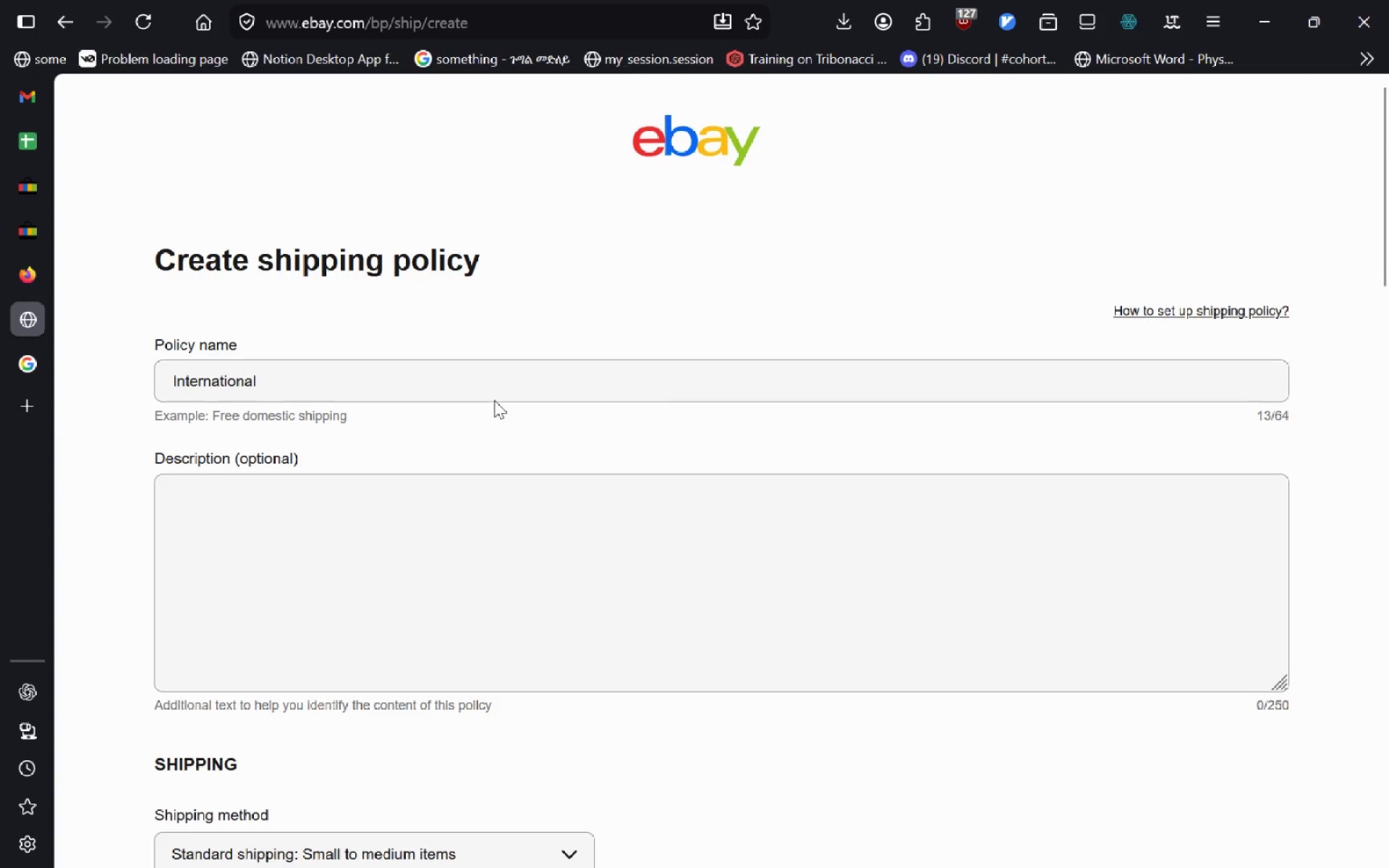 
hold_key(key=ControlLeft, duration=1.05)